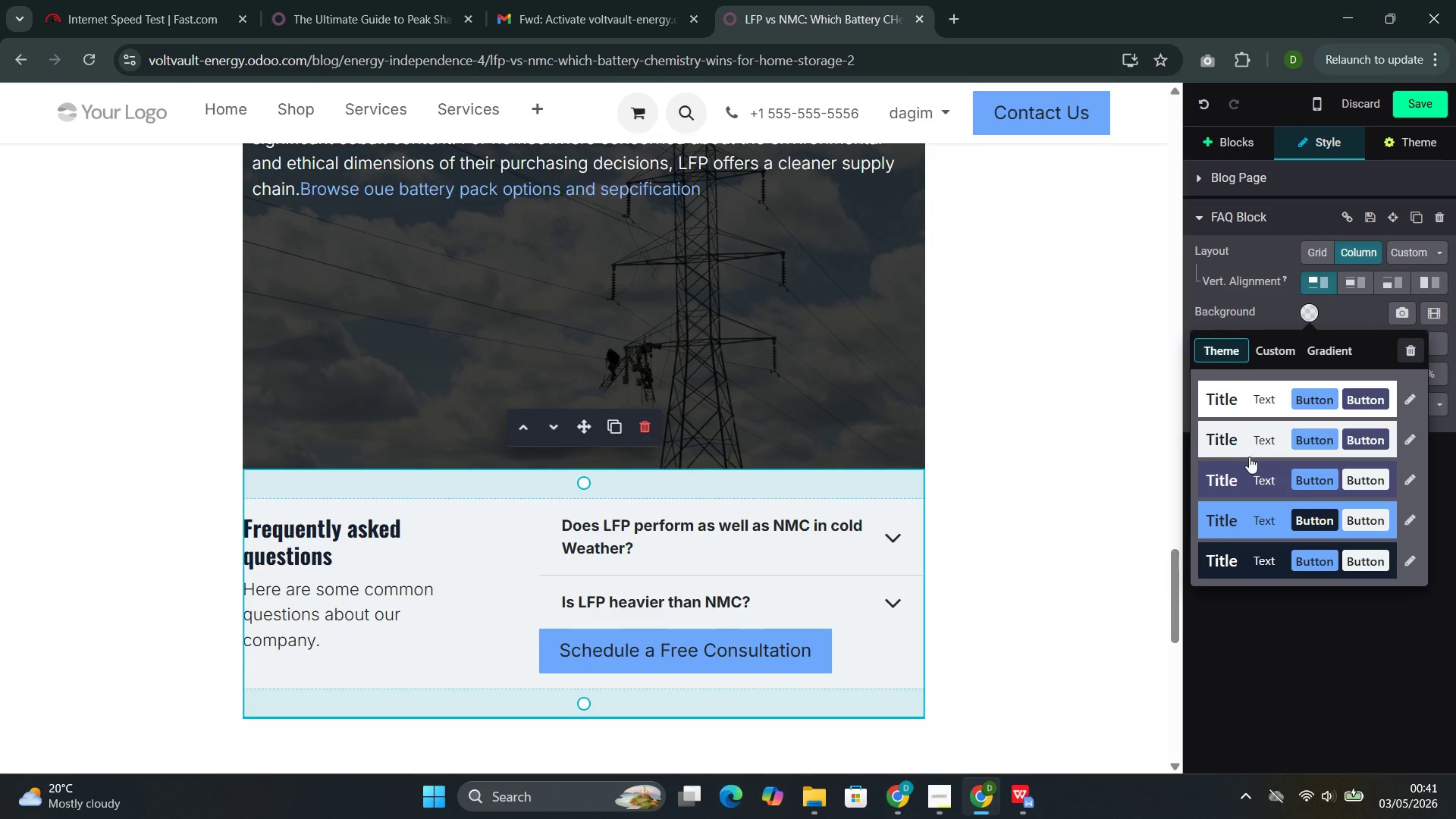 
left_click([1249, 471])
 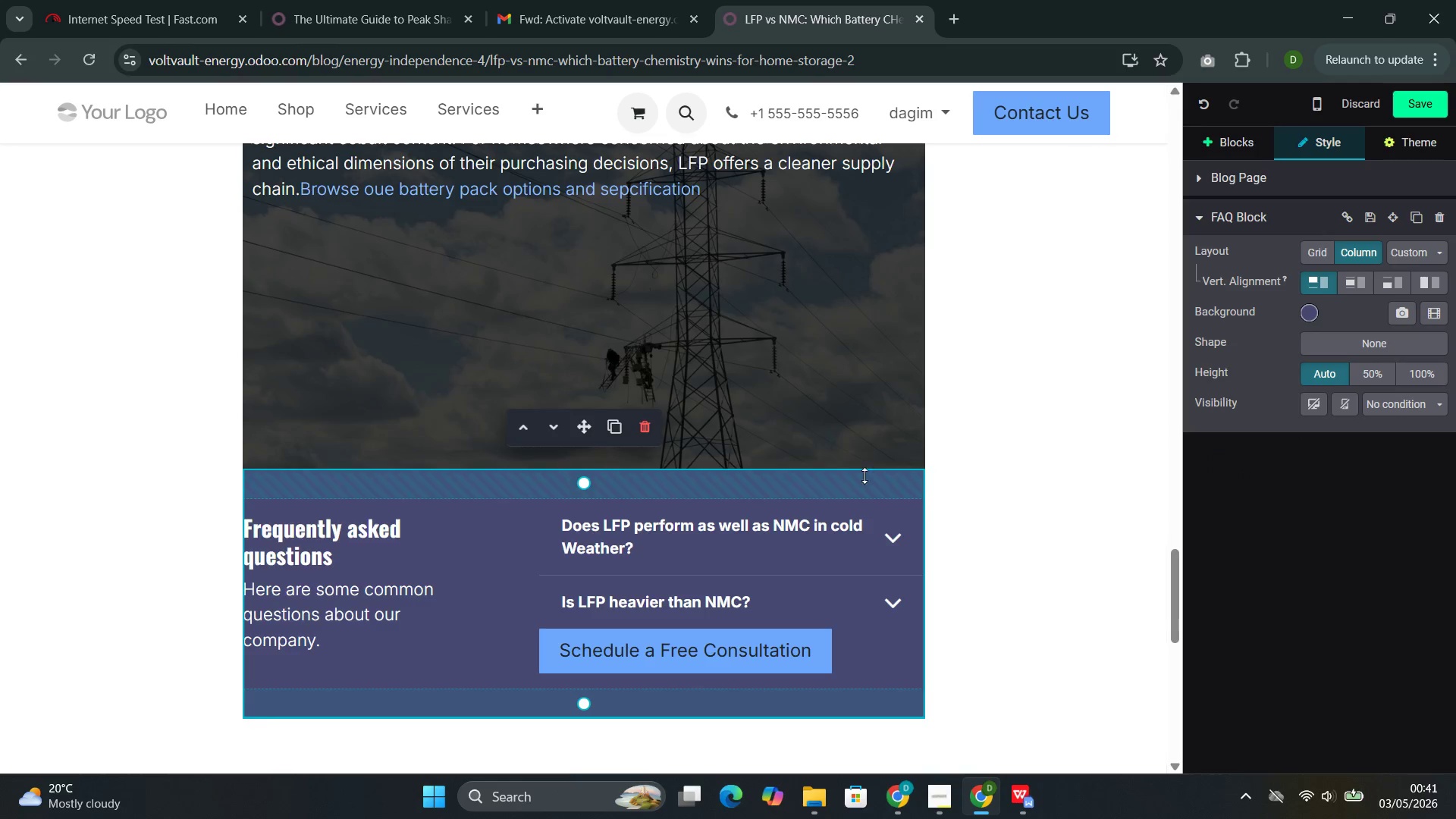 
scroll: coordinate [780, 479], scroll_direction: down, amount: 4.0
 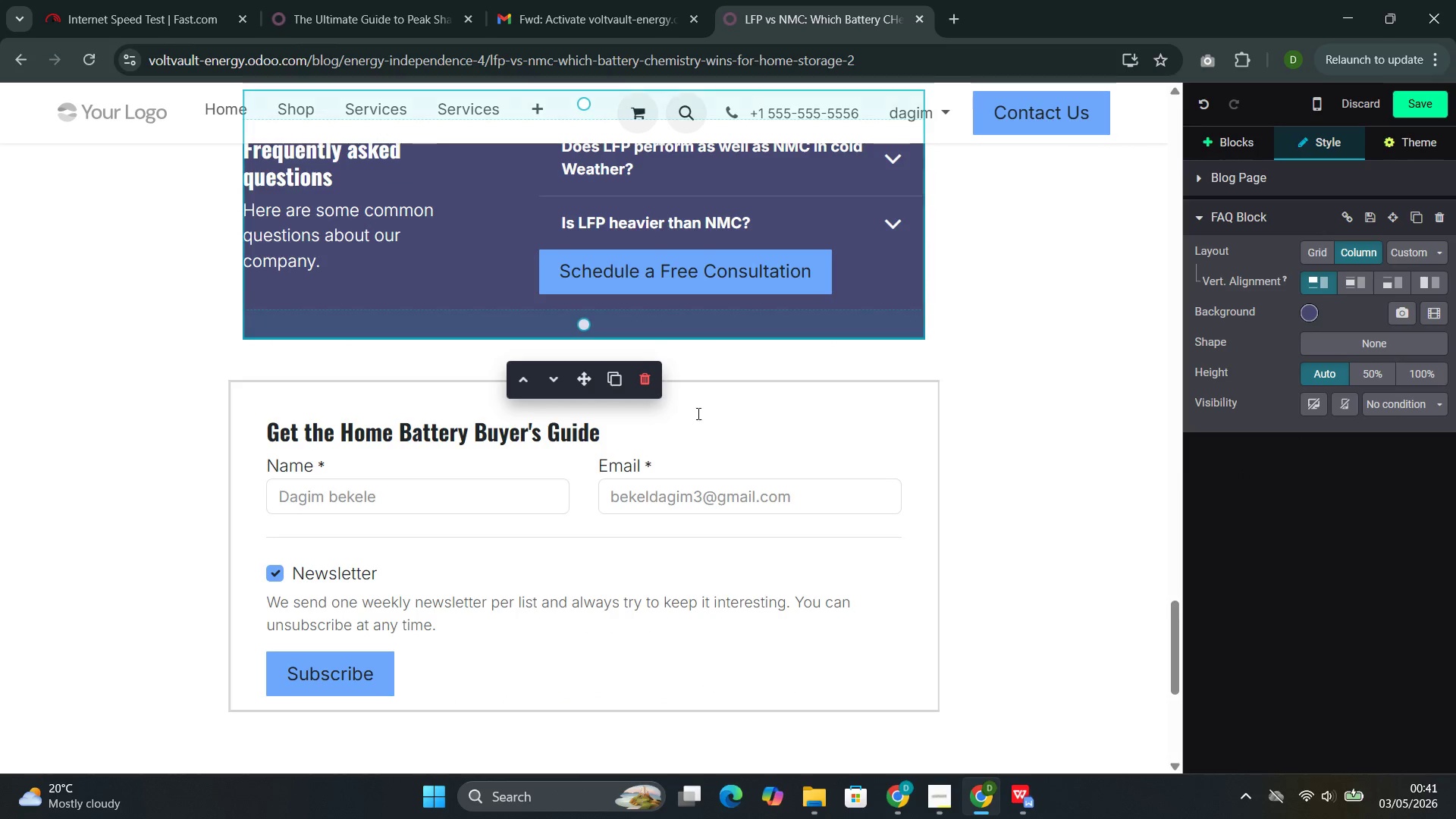 
left_click([705, 407])
 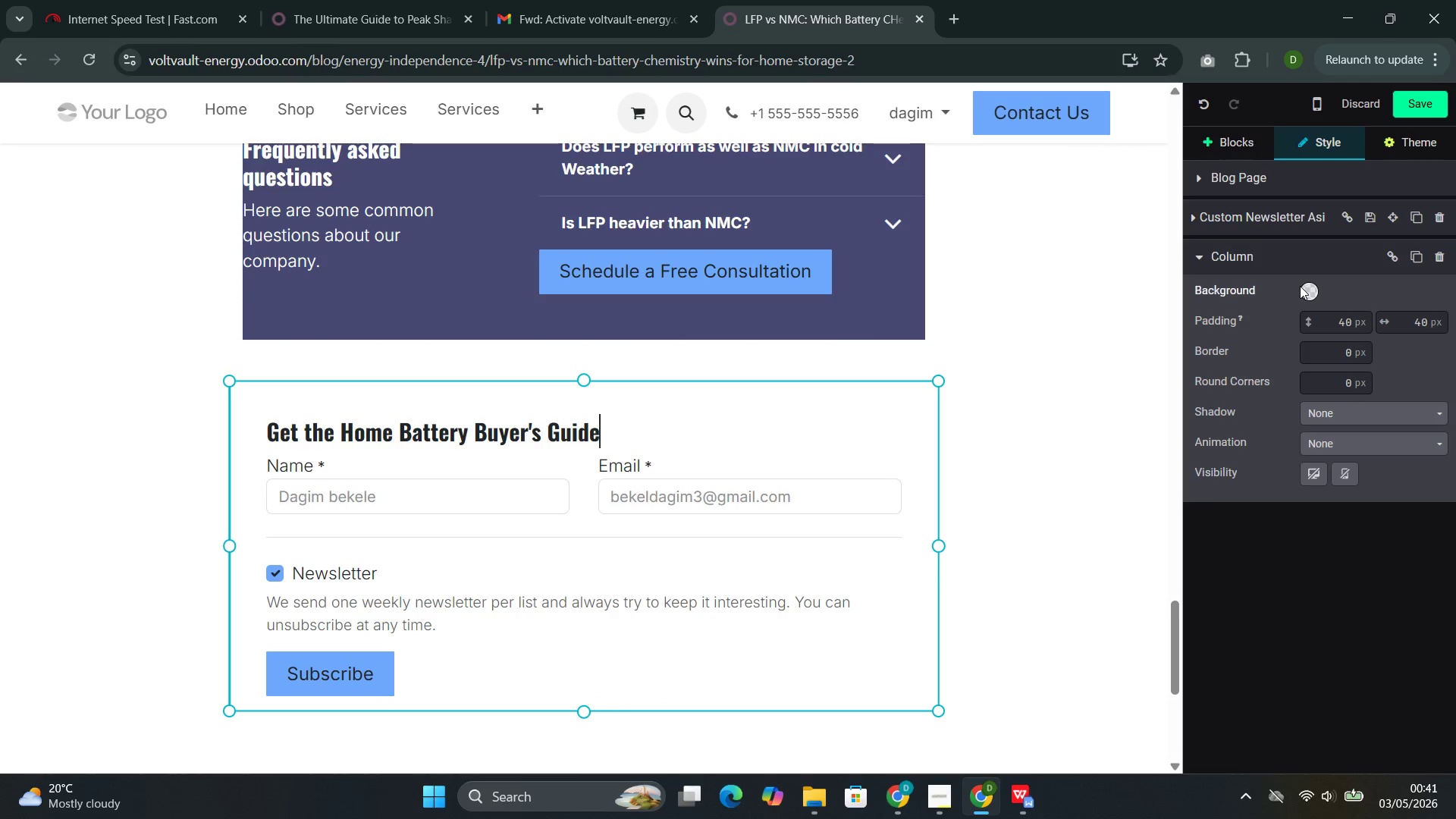 
left_click([1304, 290])
 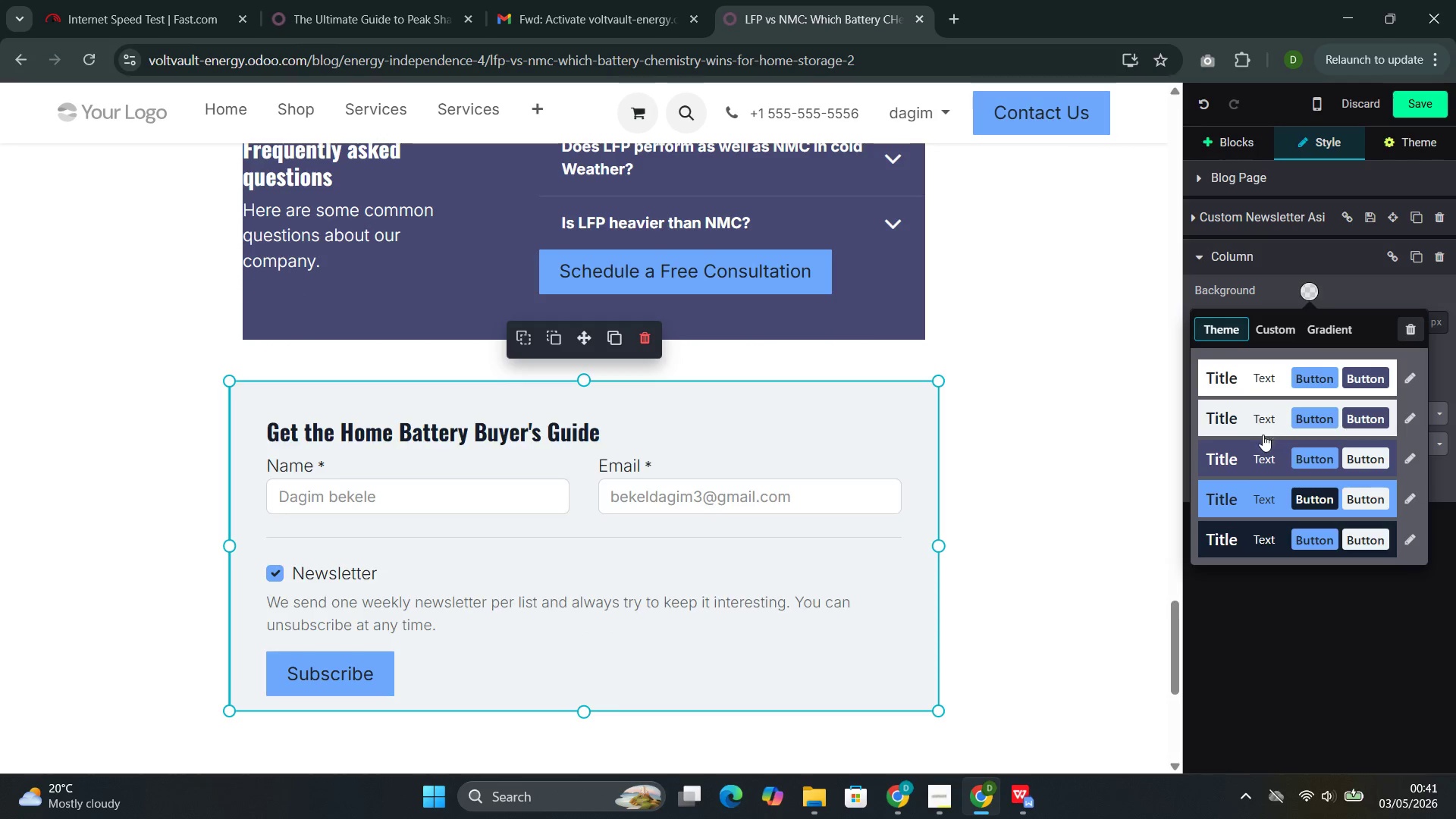 
left_click([1240, 460])
 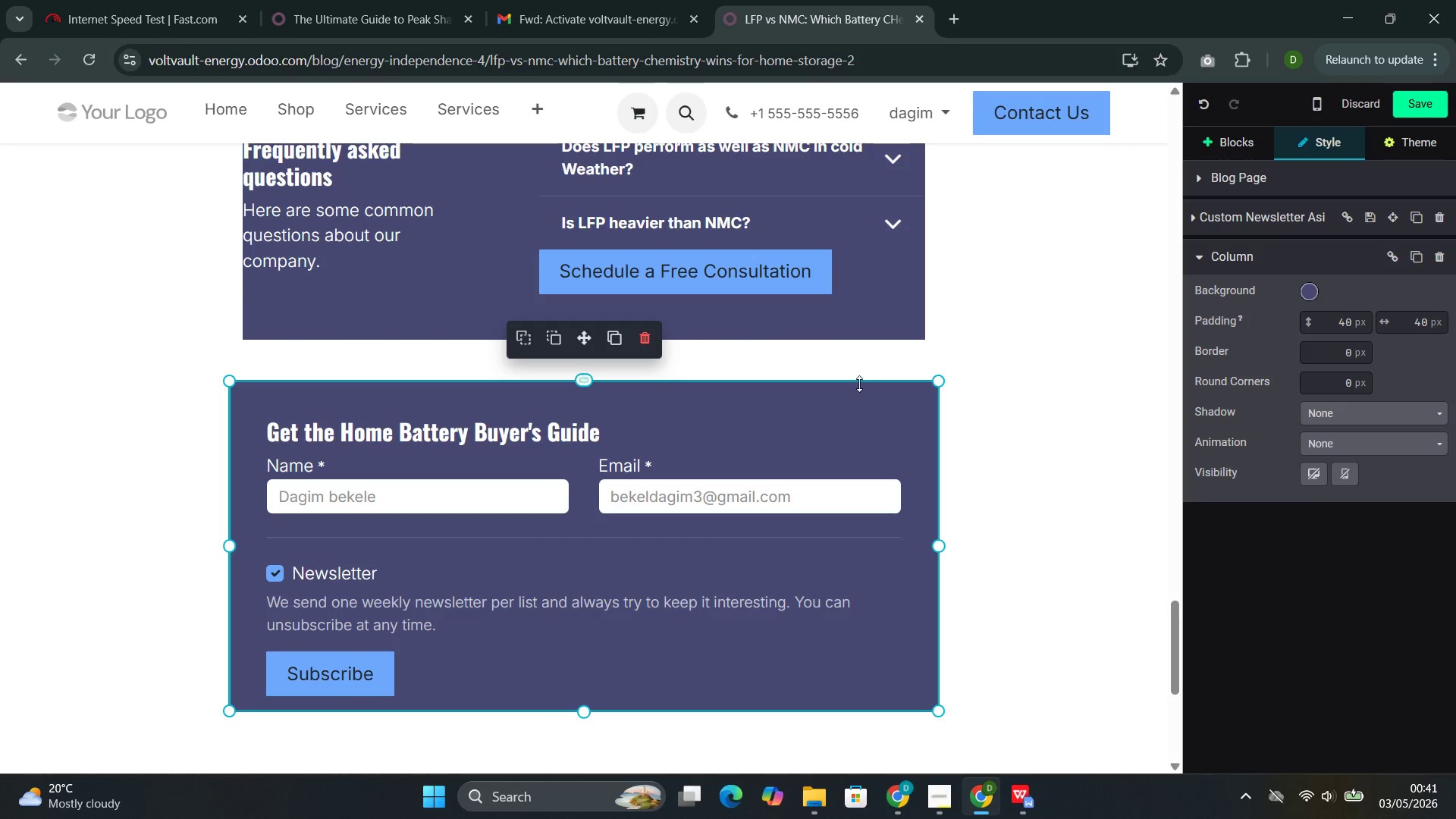 
scroll: coordinate [859, 384], scroll_direction: up, amount: 1.0
 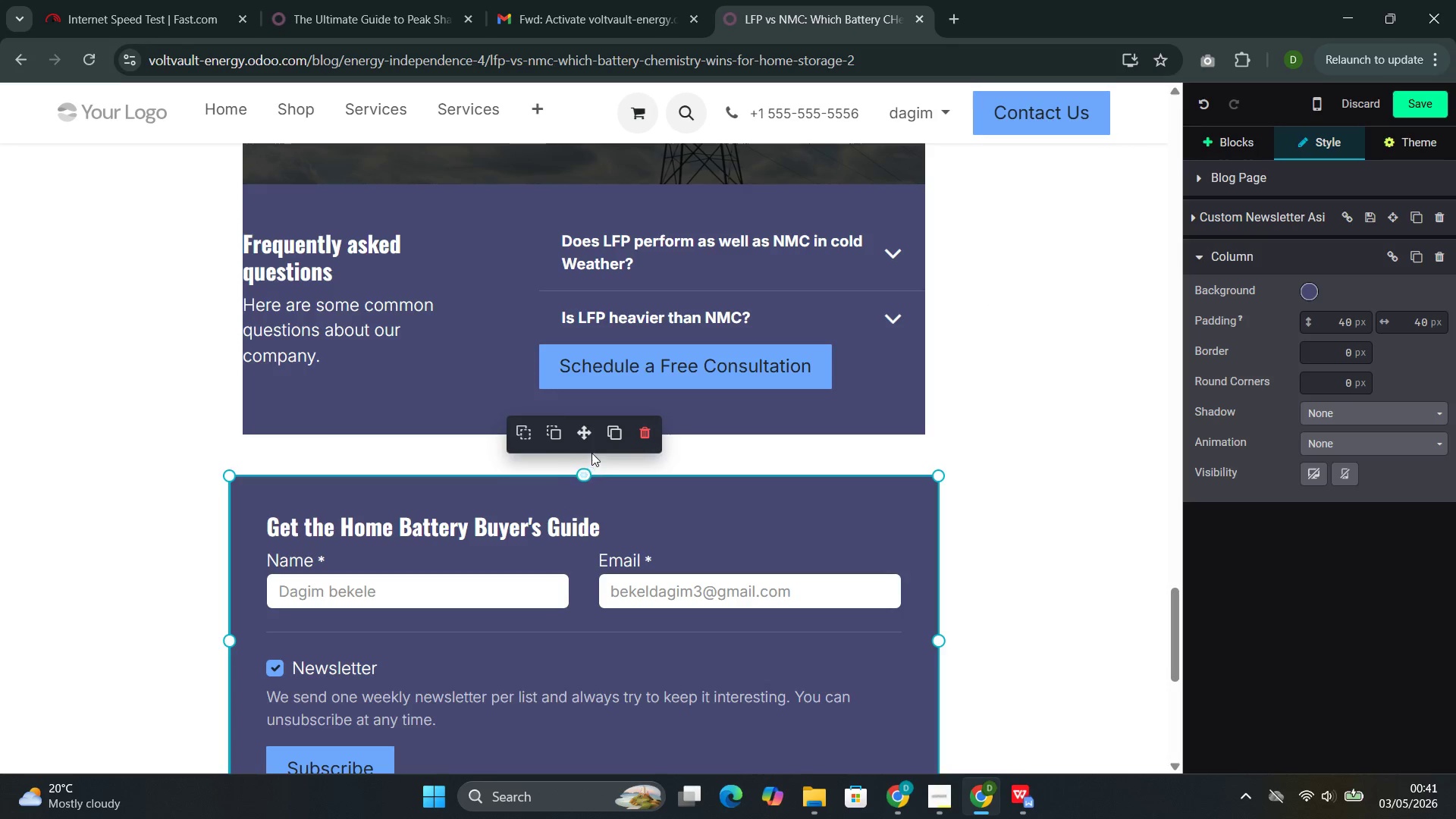 
left_click_drag(start_coordinate=[584, 471], to_coordinate=[589, 406])
 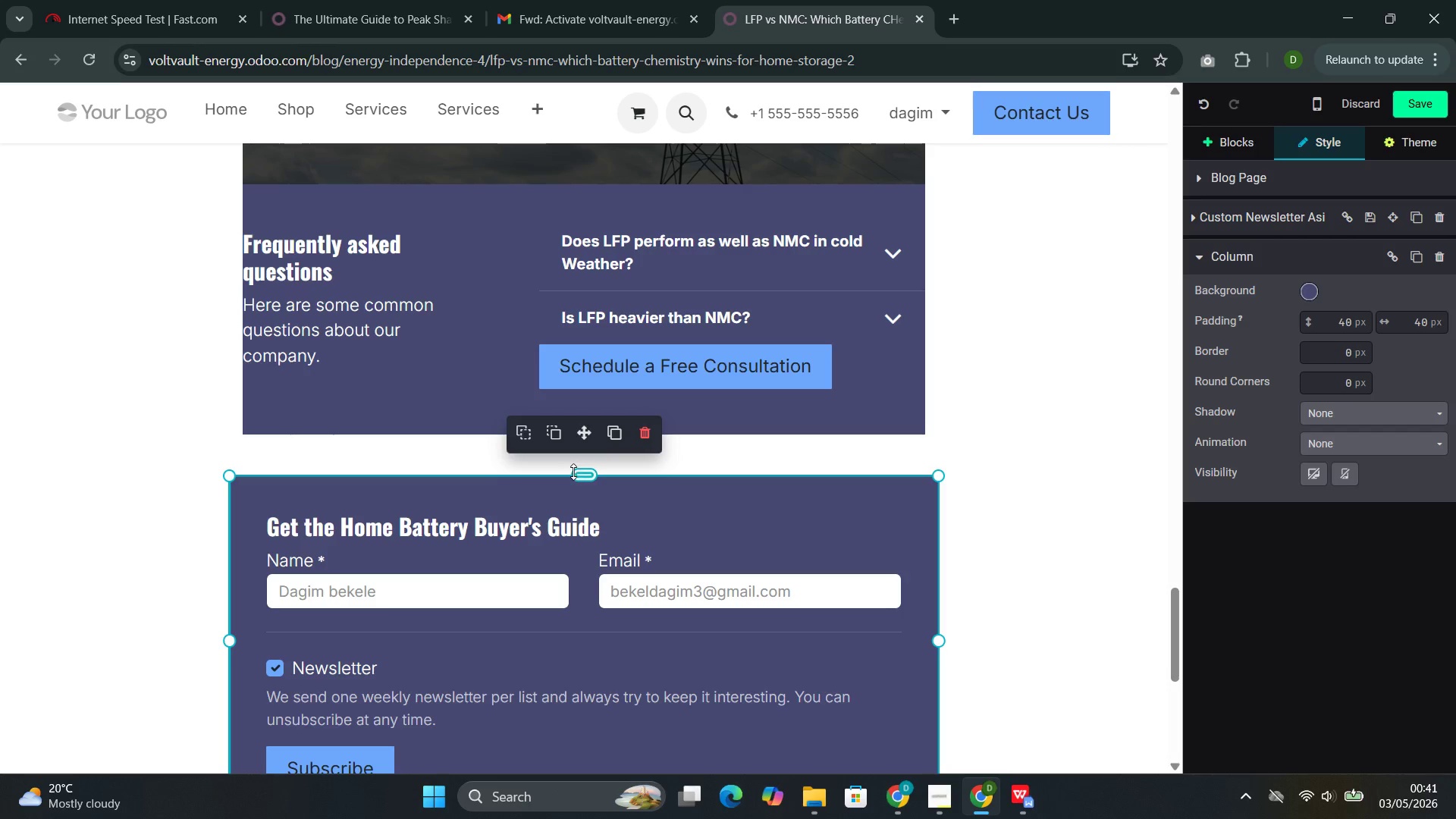 
left_click_drag(start_coordinate=[579, 469], to_coordinate=[560, 418])
 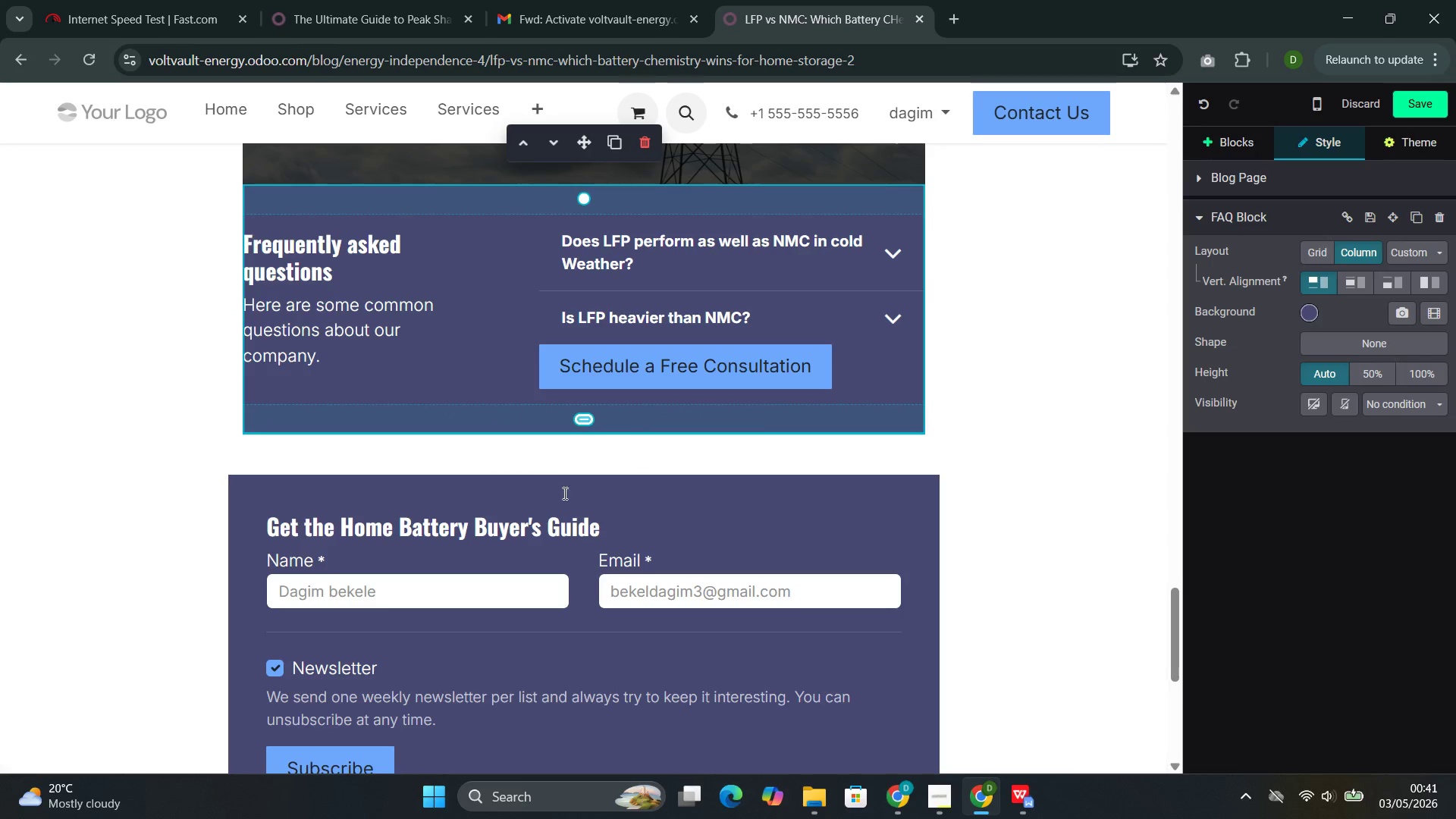 
left_click([626, 525])
 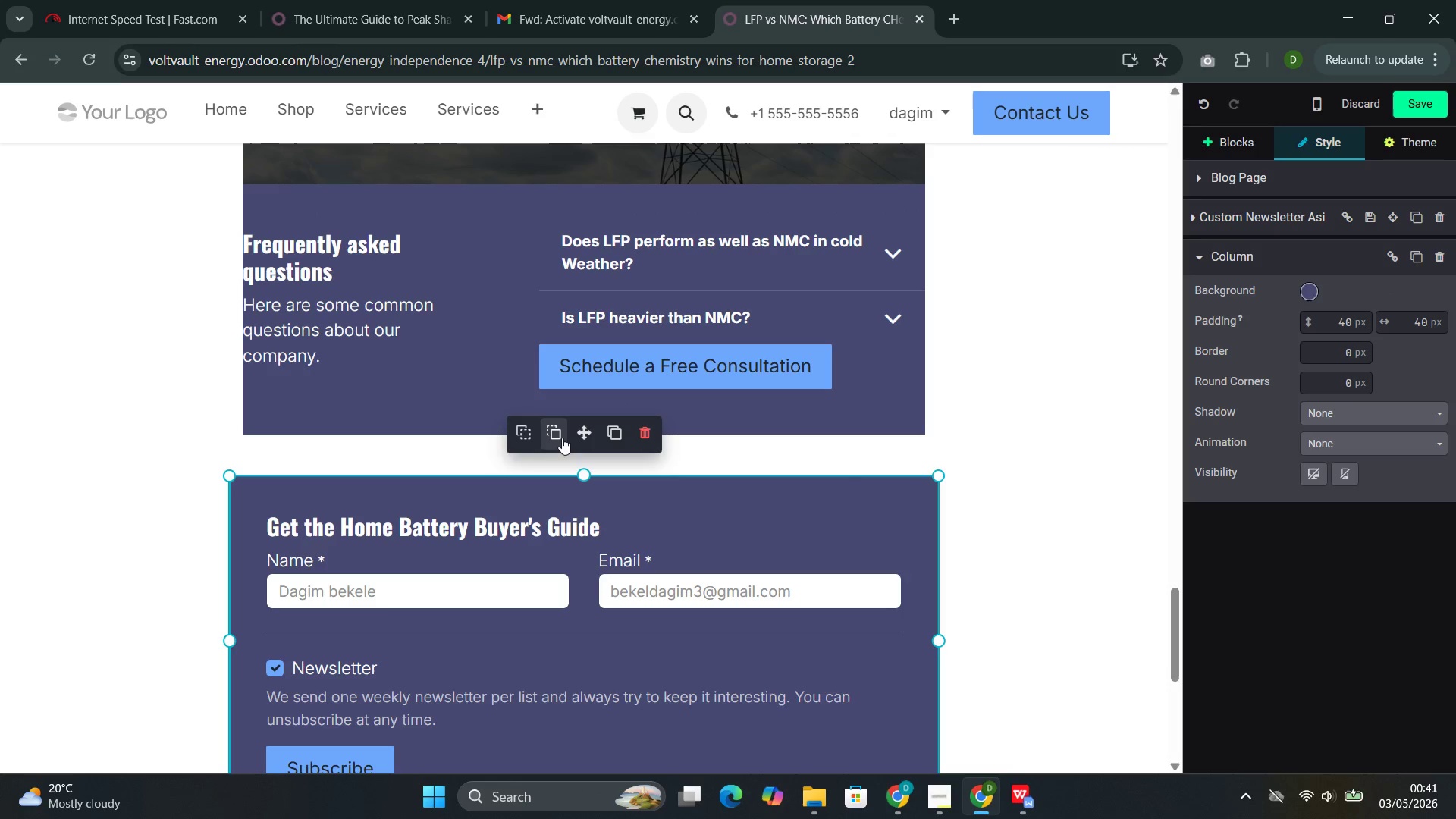 
left_click([562, 433])
 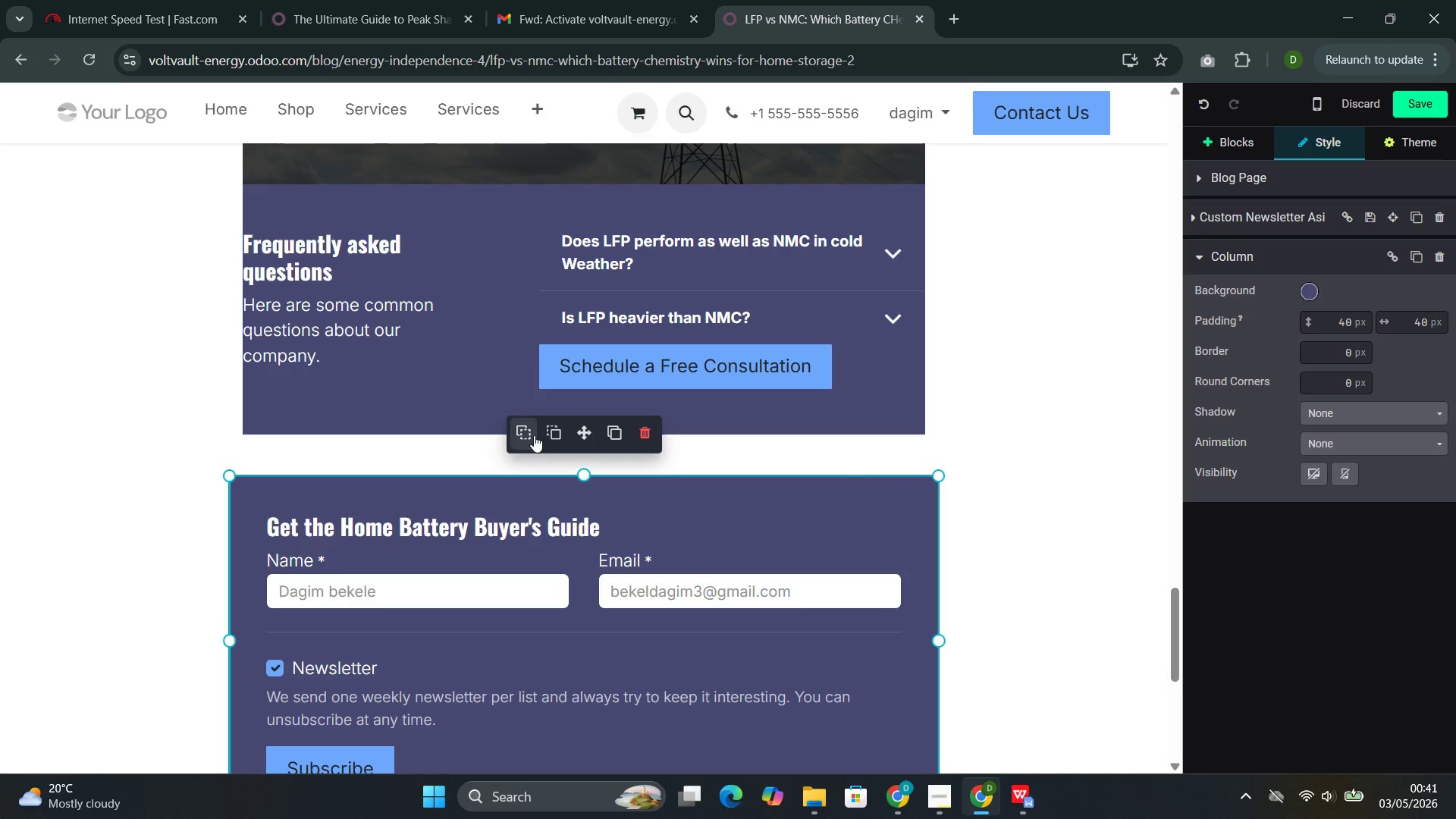 
left_click([533, 435])
 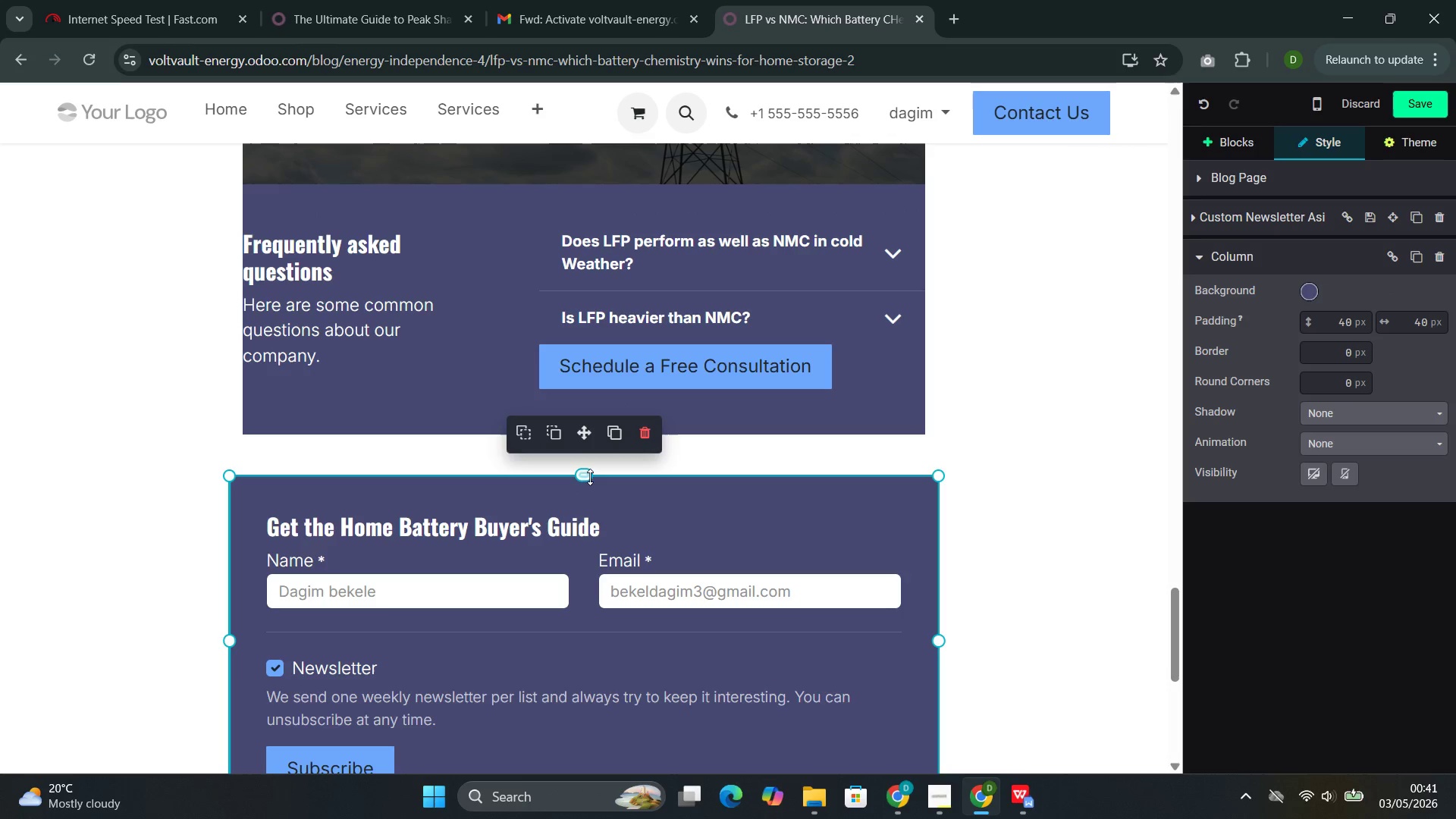 
left_click([585, 477])
 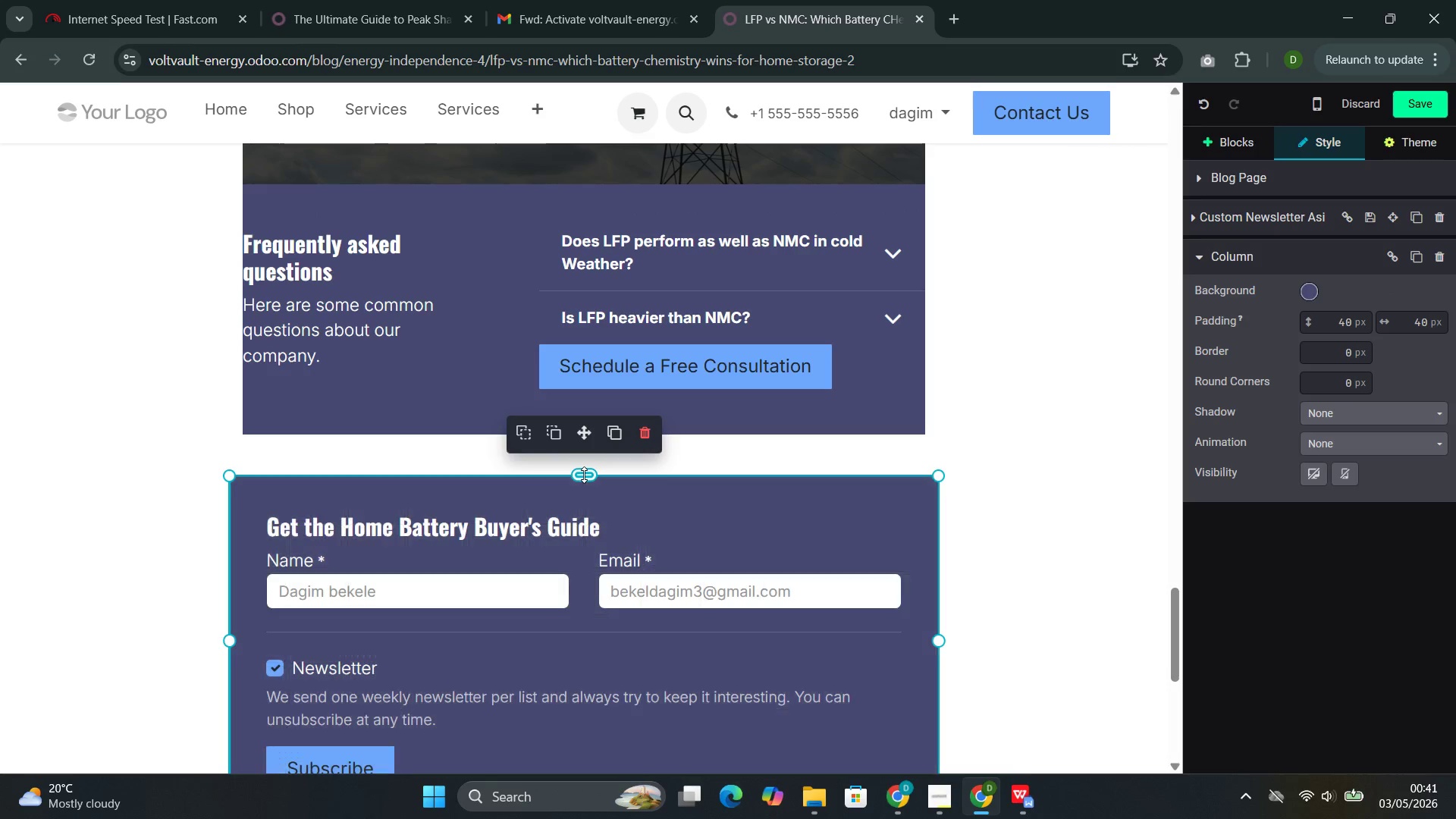 
double_click([583, 475])
 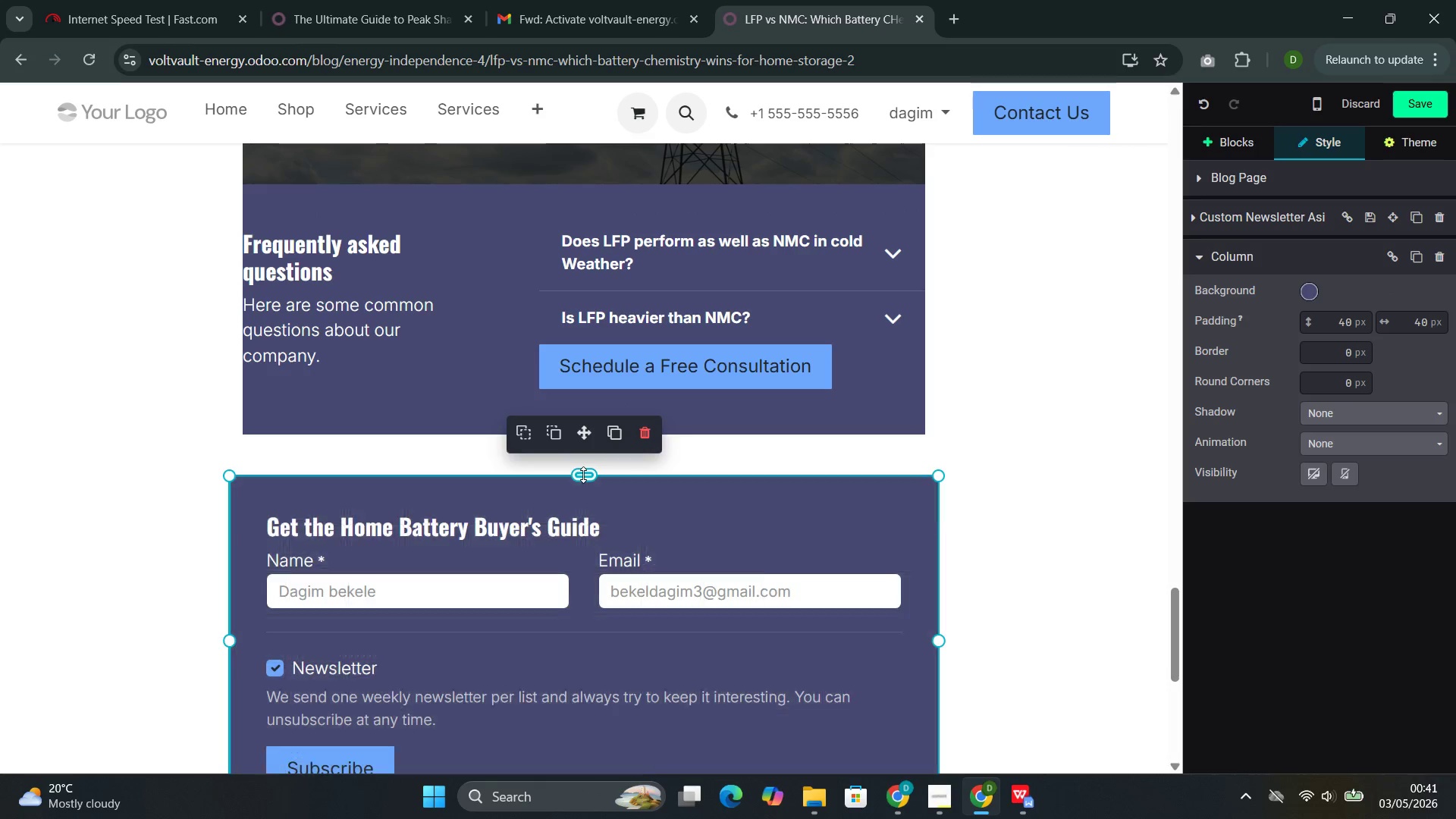 
triple_click([583, 475])
 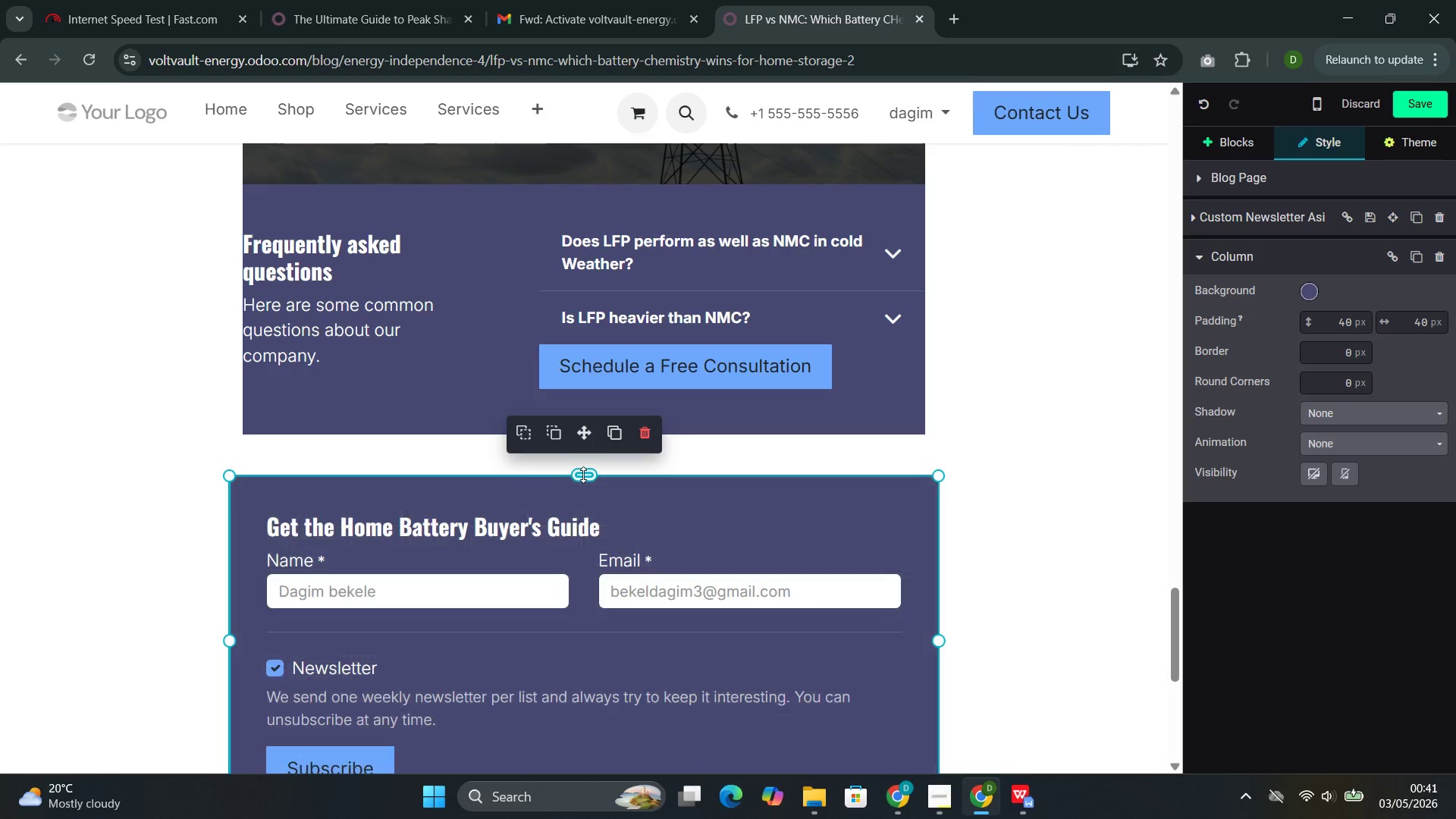 
triple_click([583, 475])
 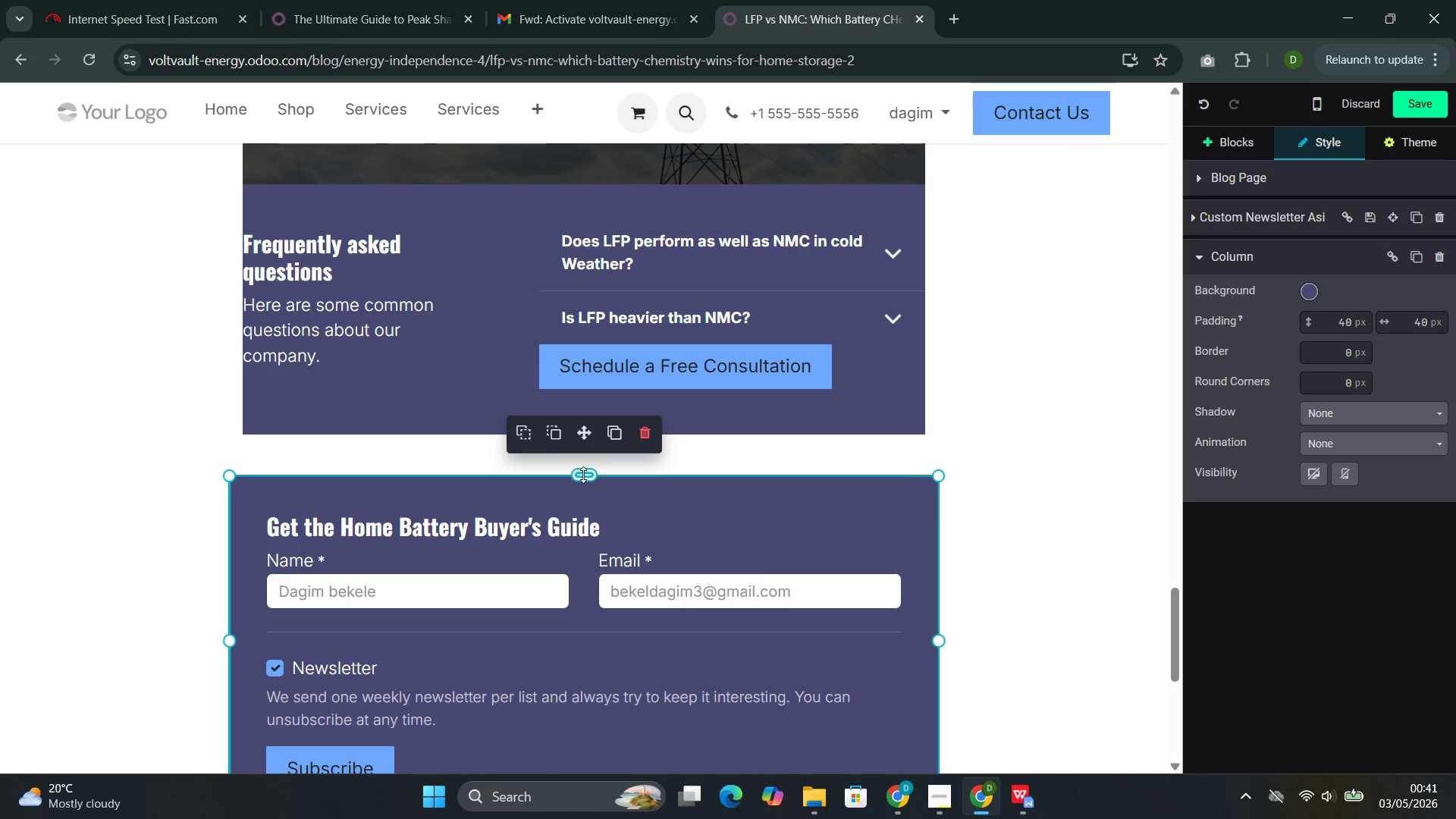 
triple_click([583, 475])
 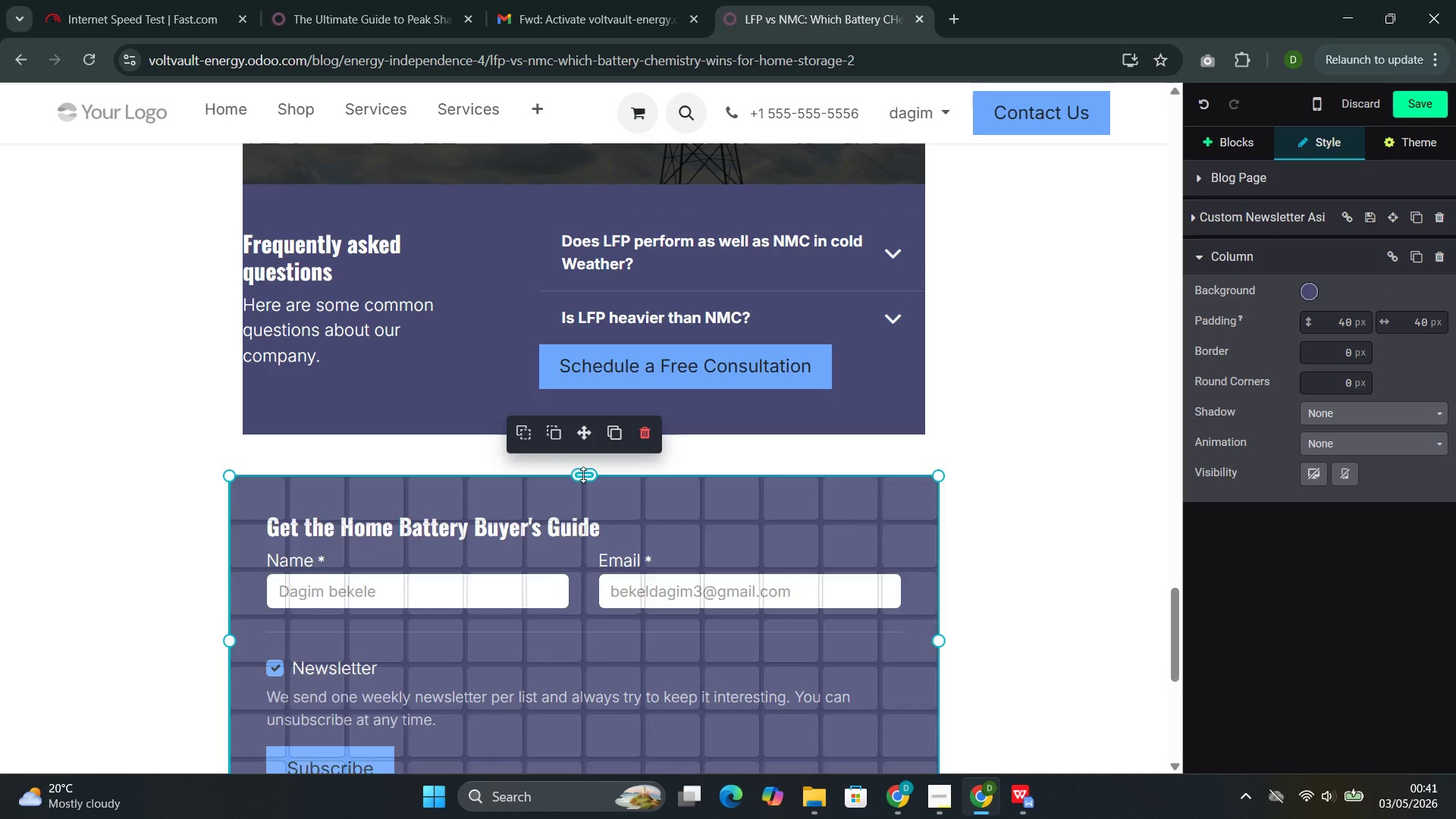 
triple_click([583, 475])
 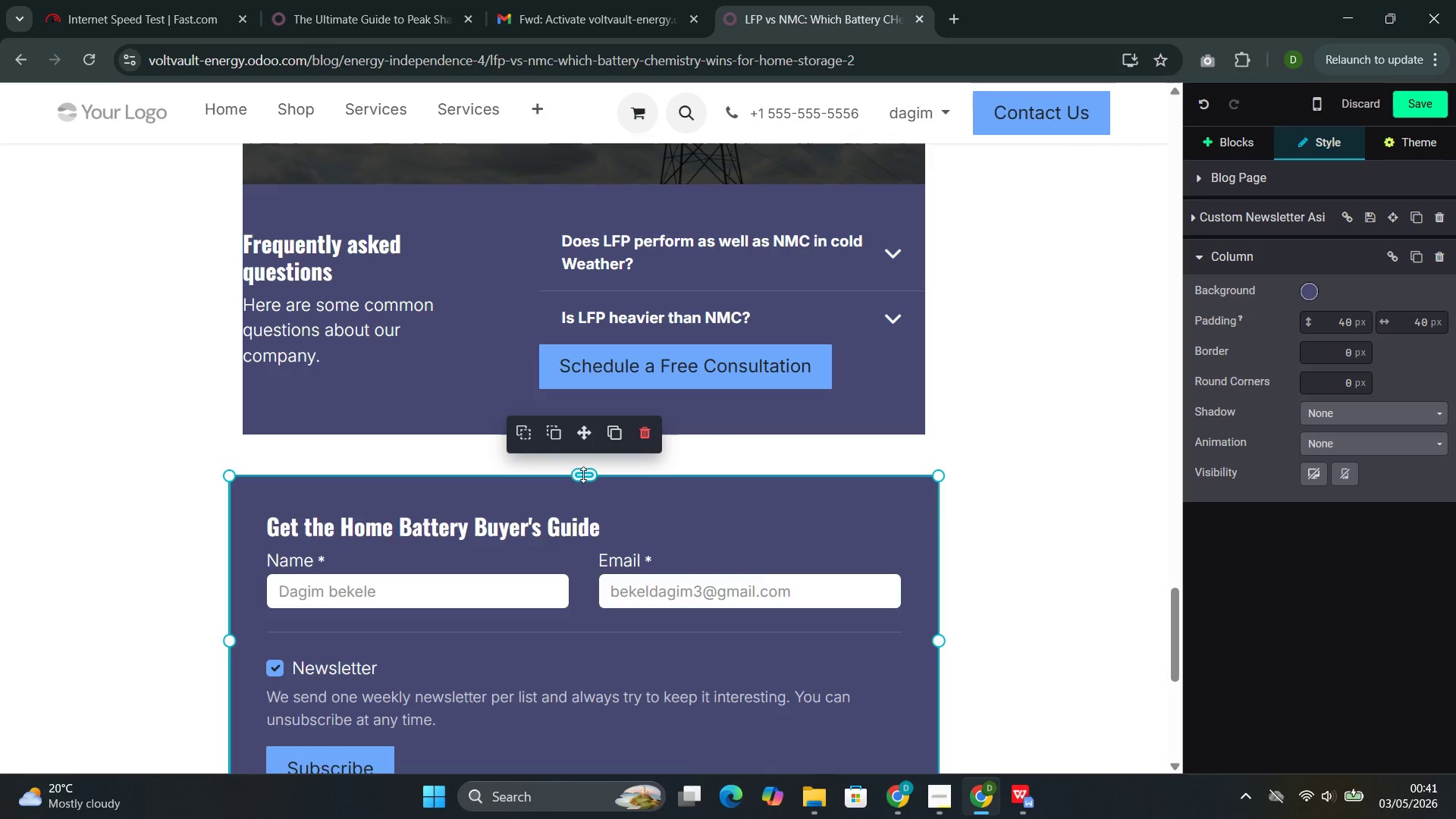 
triple_click([583, 475])
 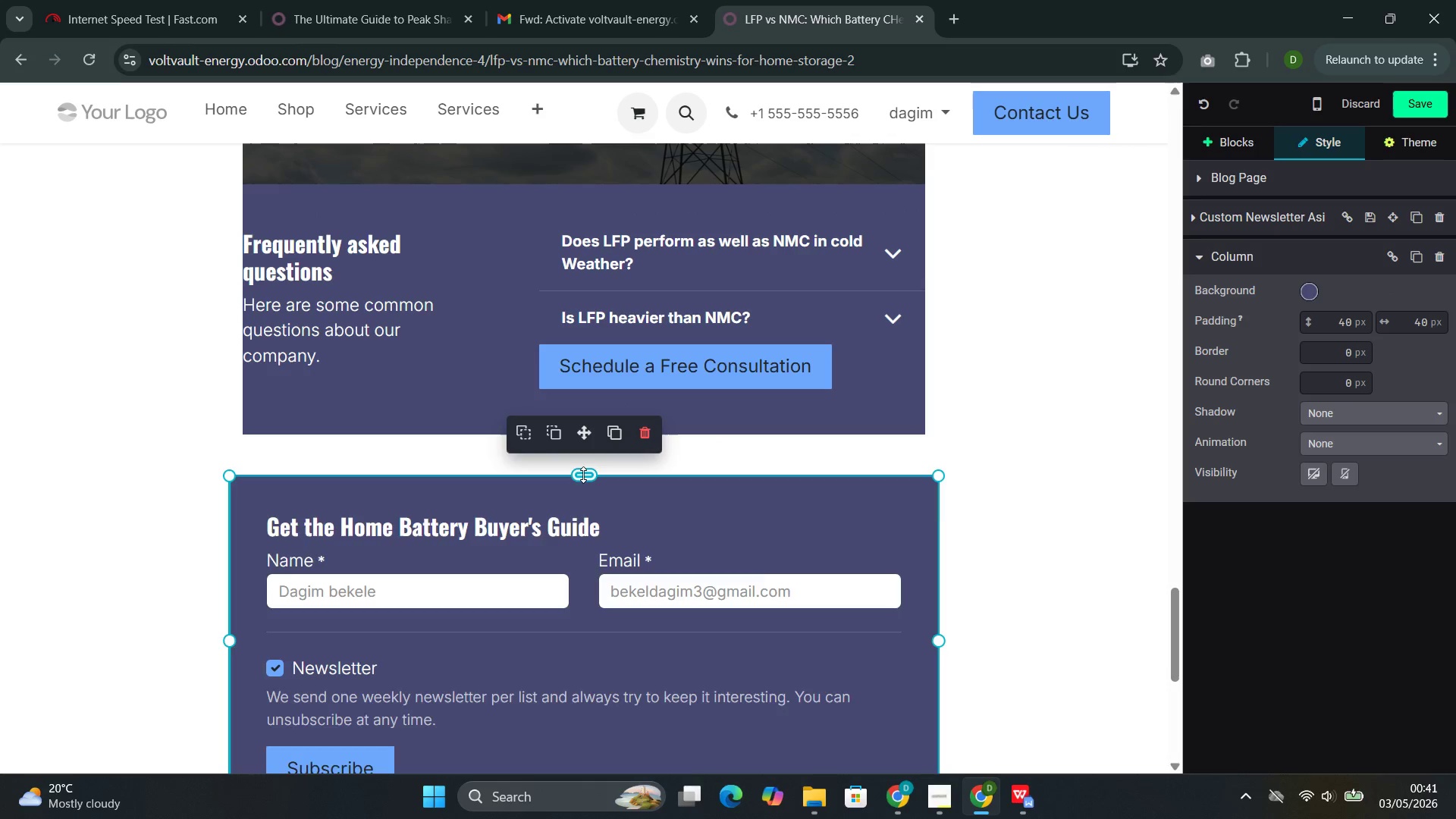 
triple_click([583, 475])
 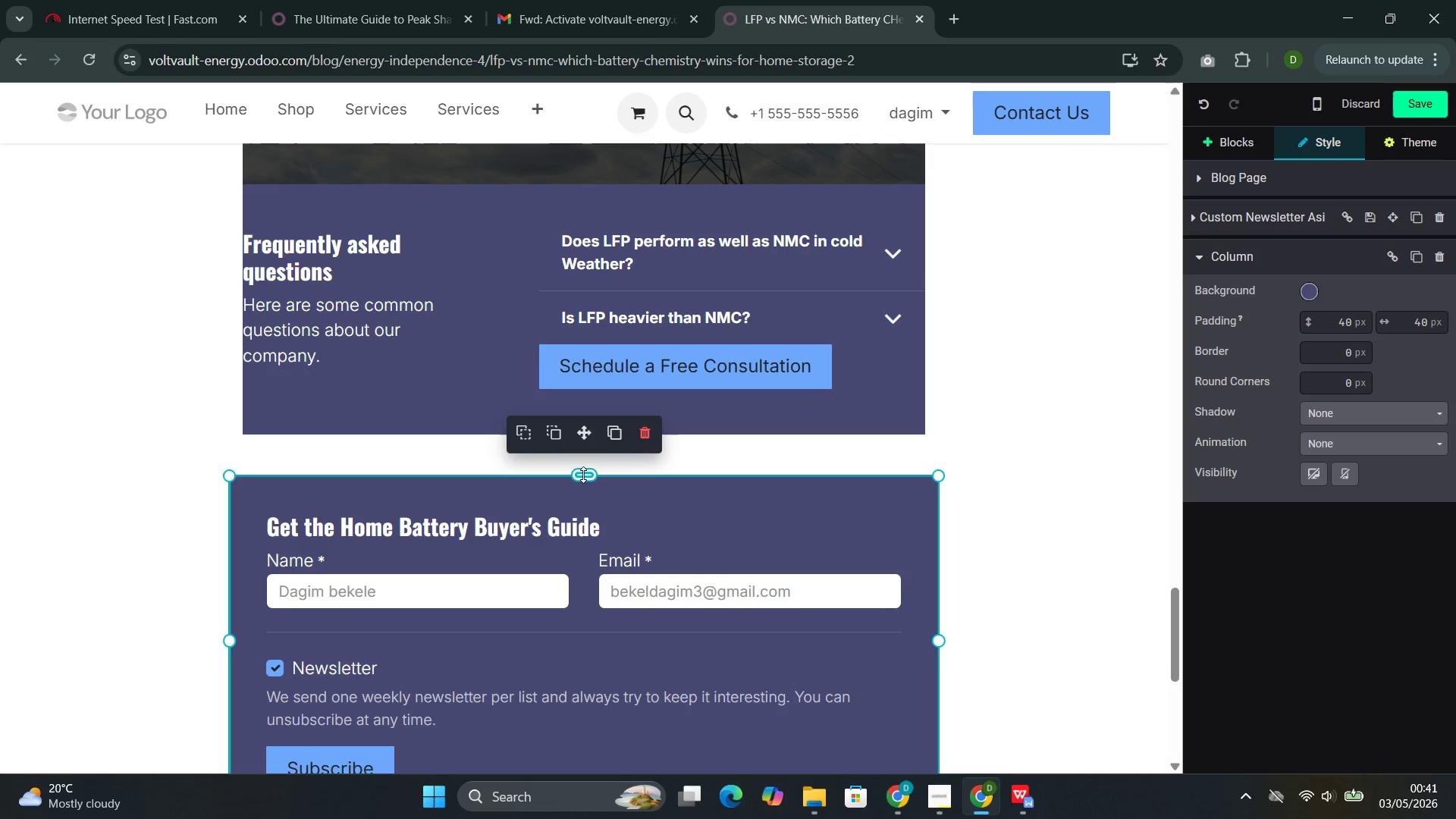 
triple_click([583, 475])
 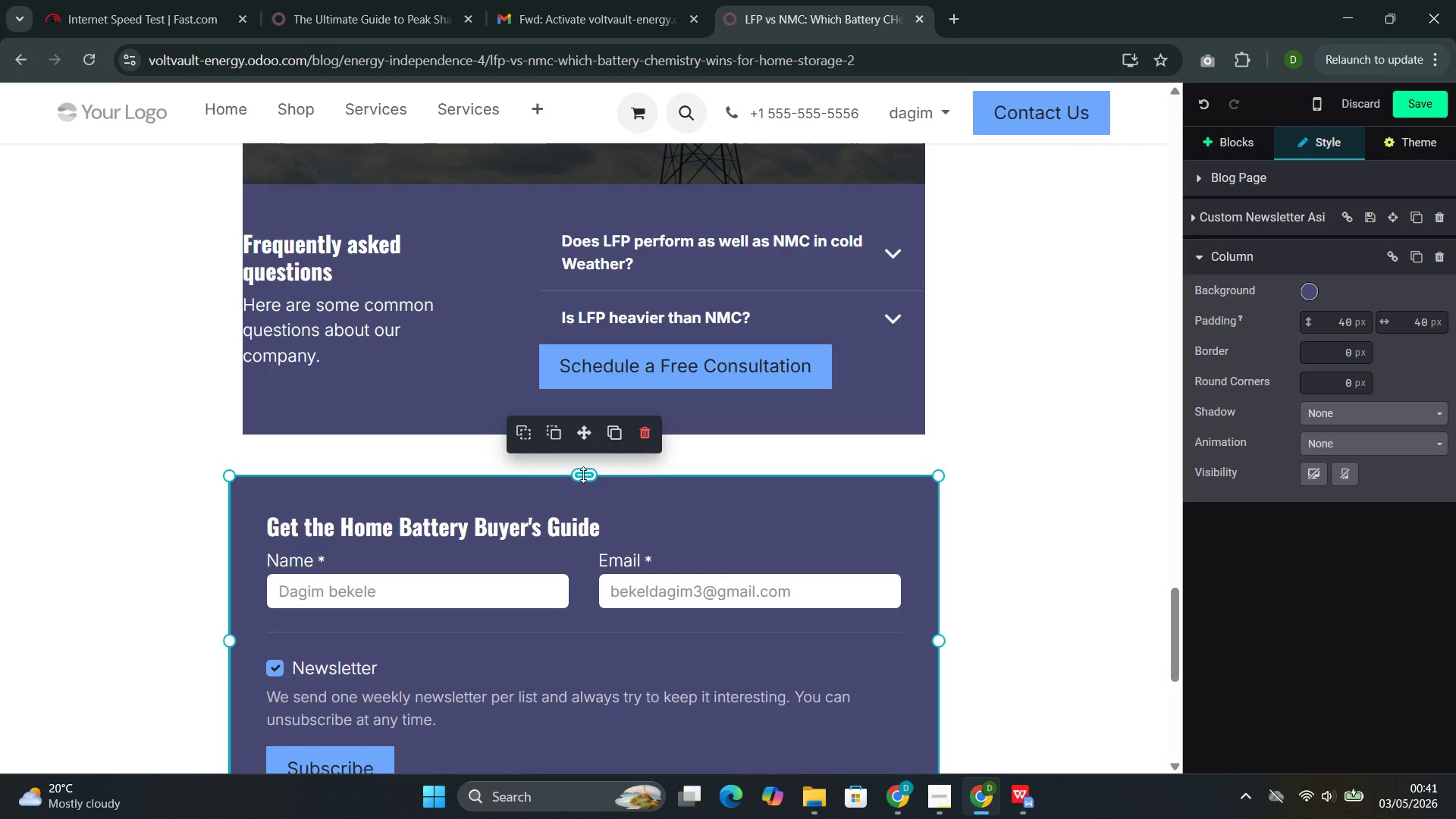 
triple_click([583, 475])
 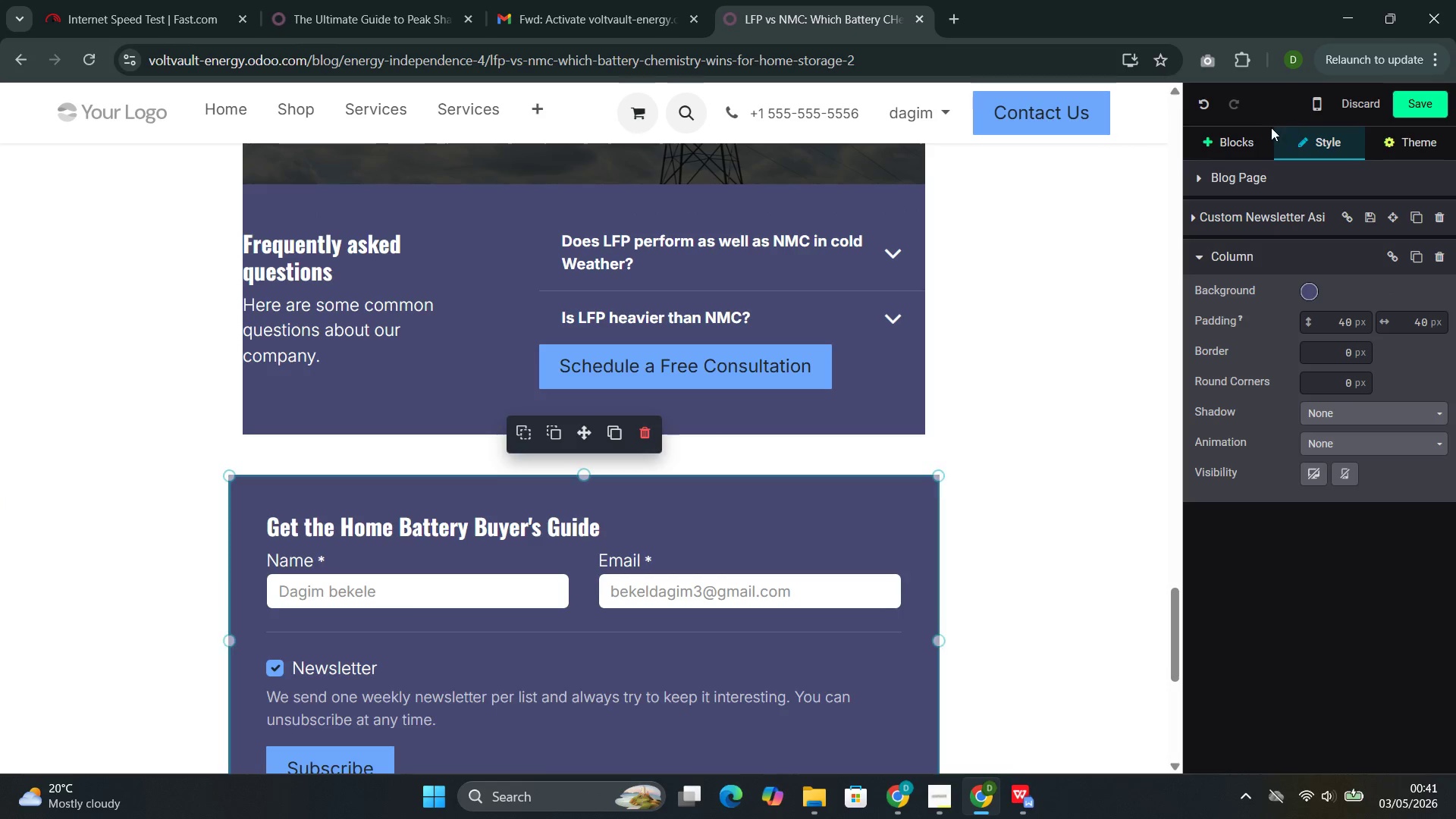 
left_click([1235, 135])
 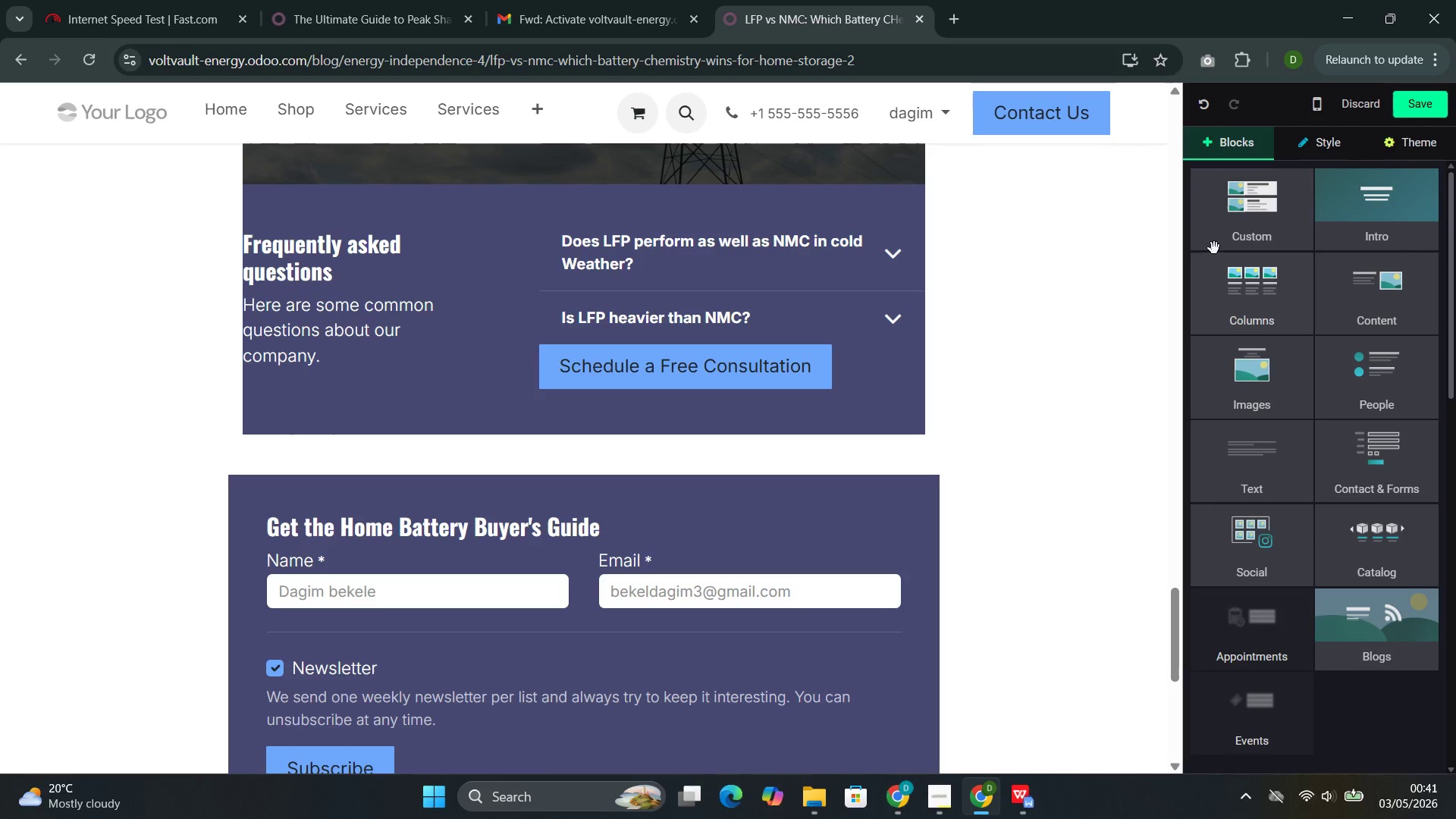 
left_click([1219, 240])
 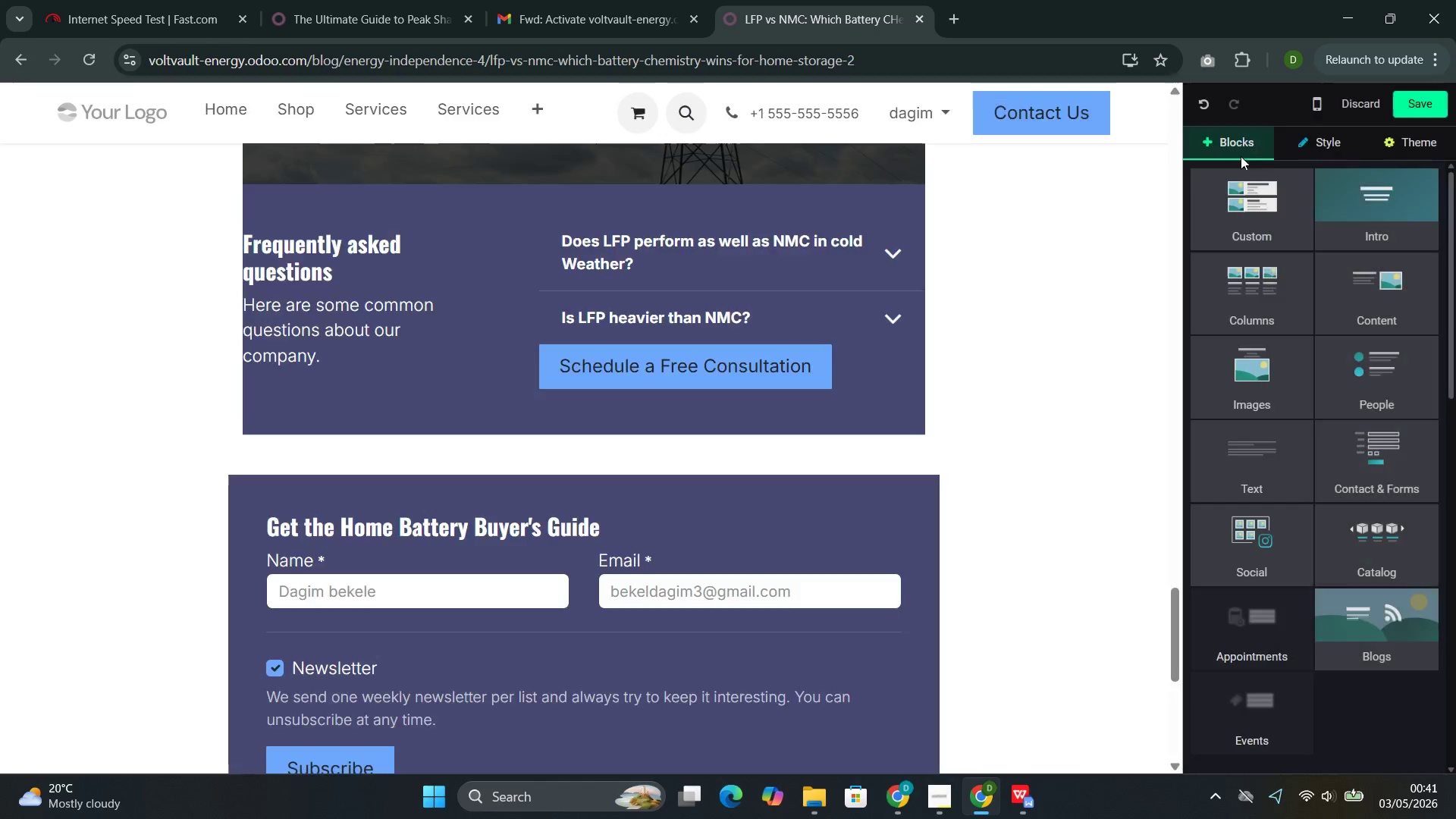 
left_click([532, 509])
 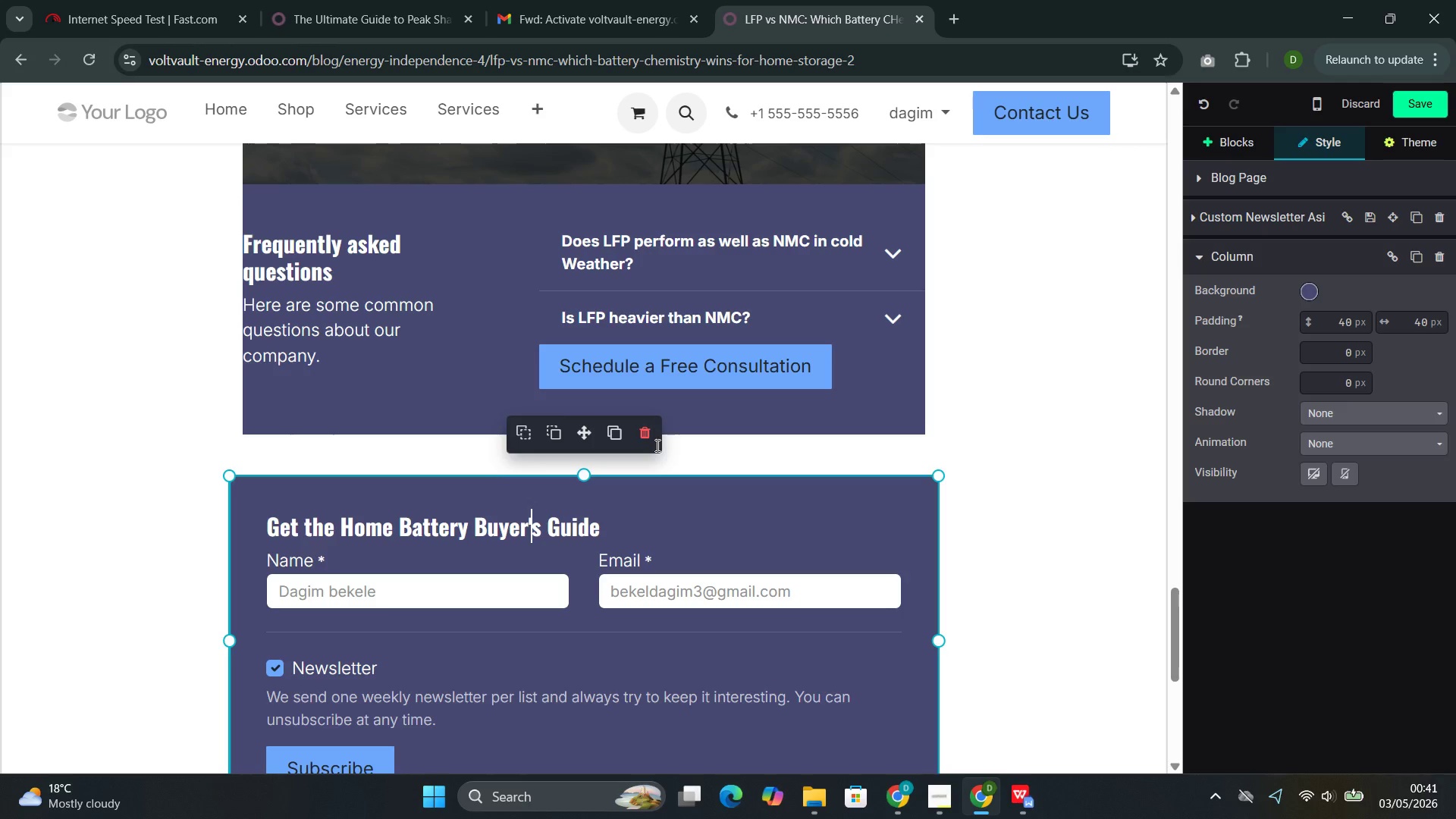 
left_click([653, 442])
 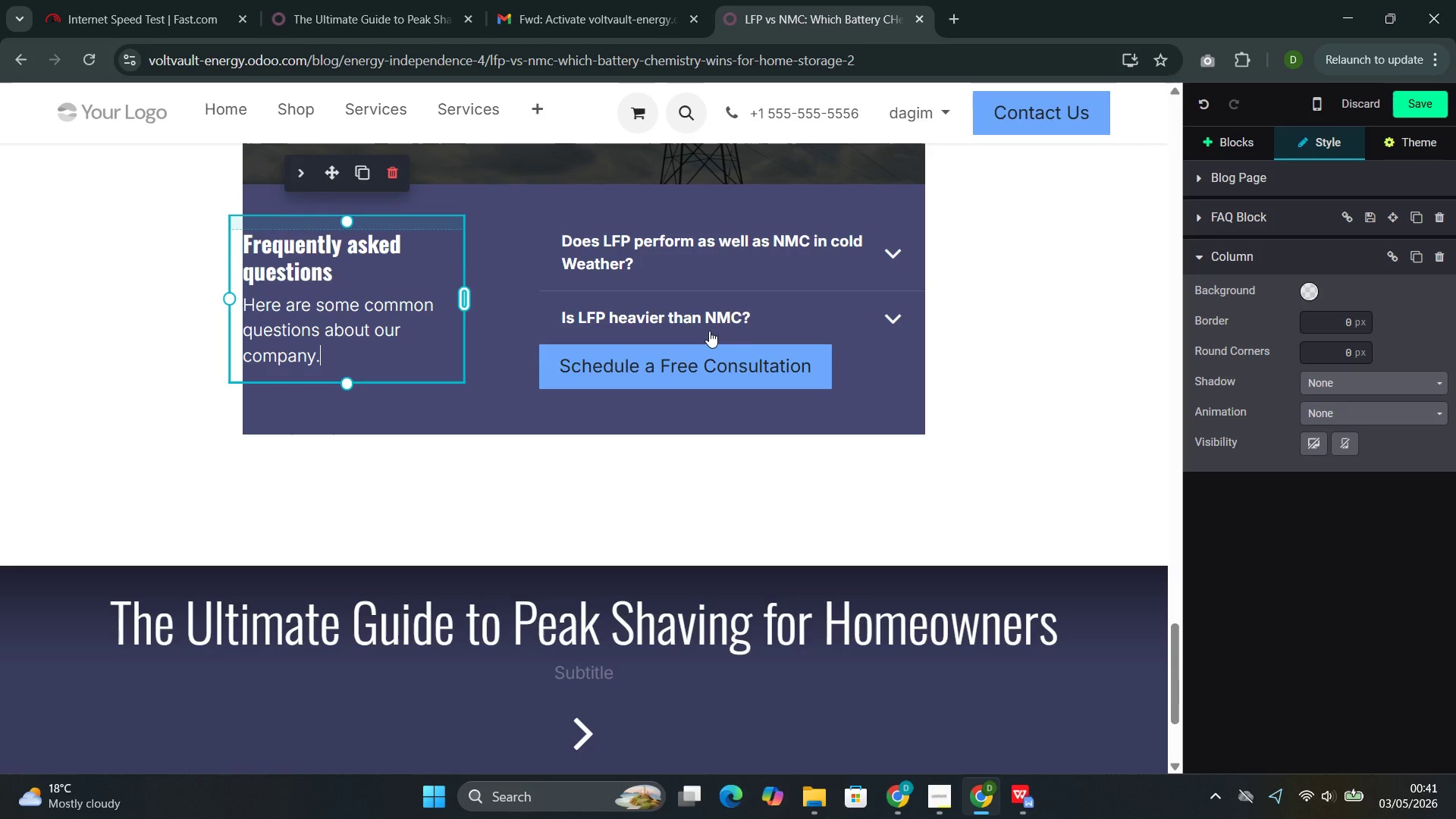 
left_click([511, 364])
 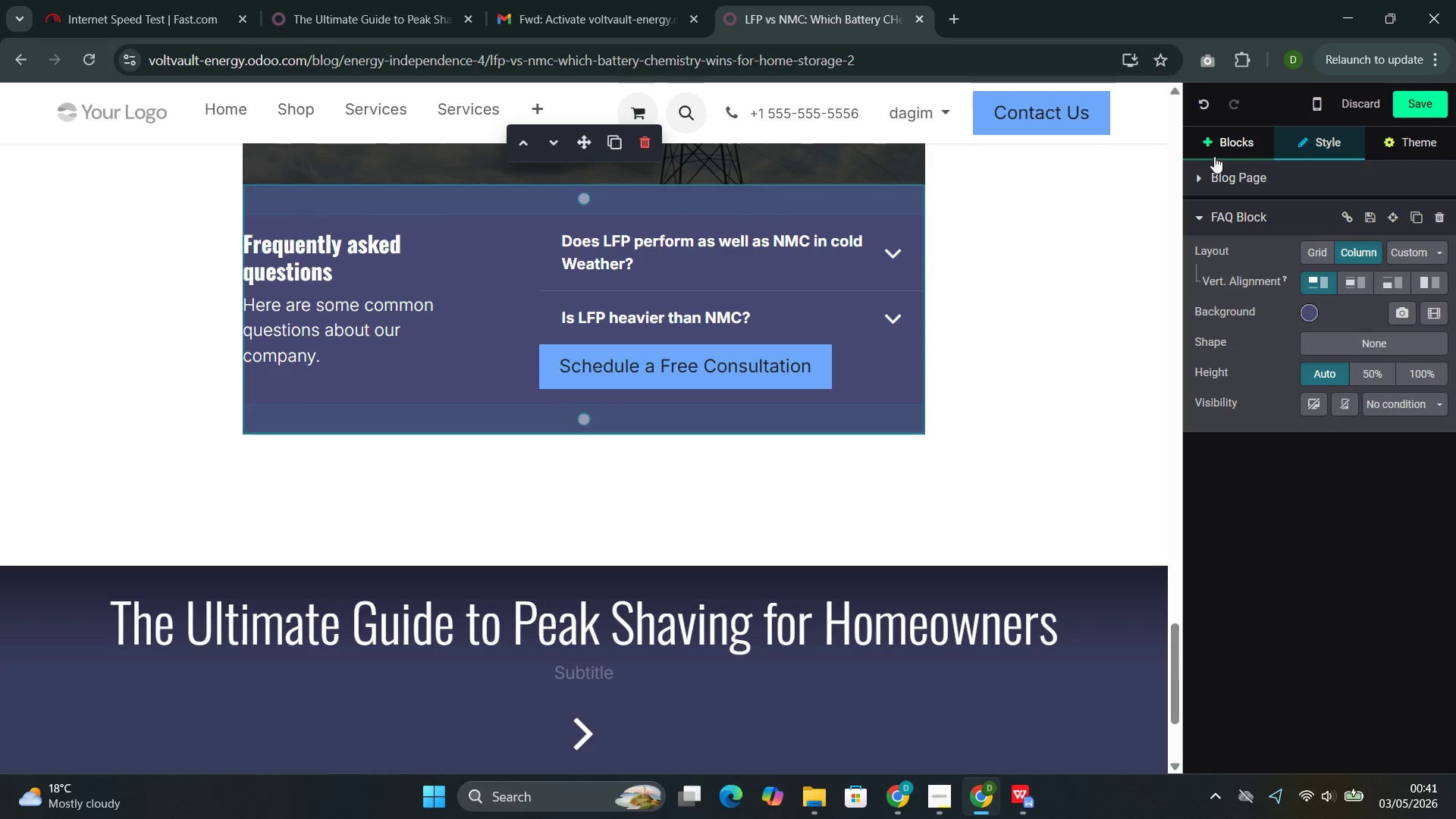 
left_click([1216, 152])
 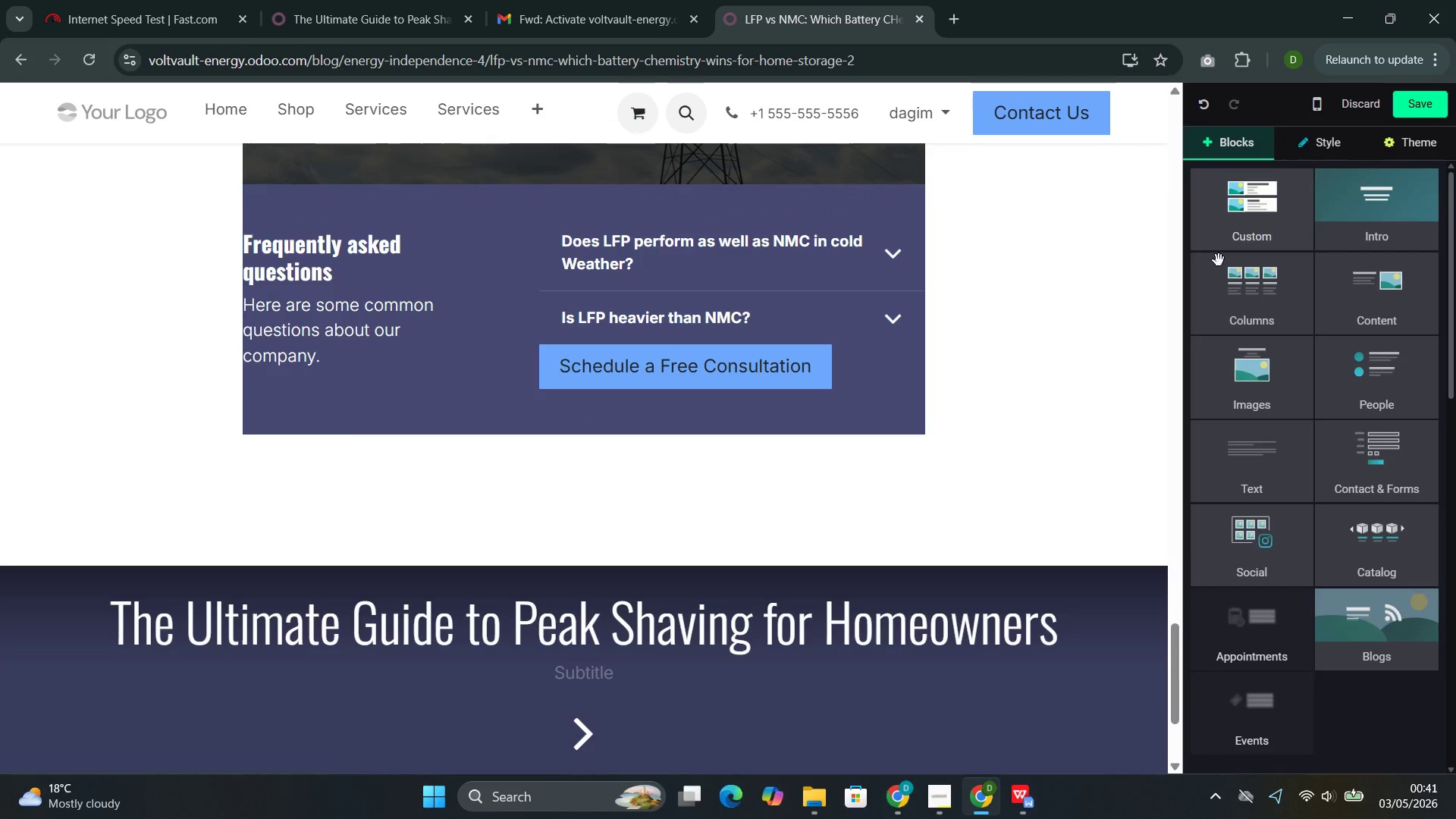 
scroll: coordinate [1244, 301], scroll_direction: down, amount: 2.0
 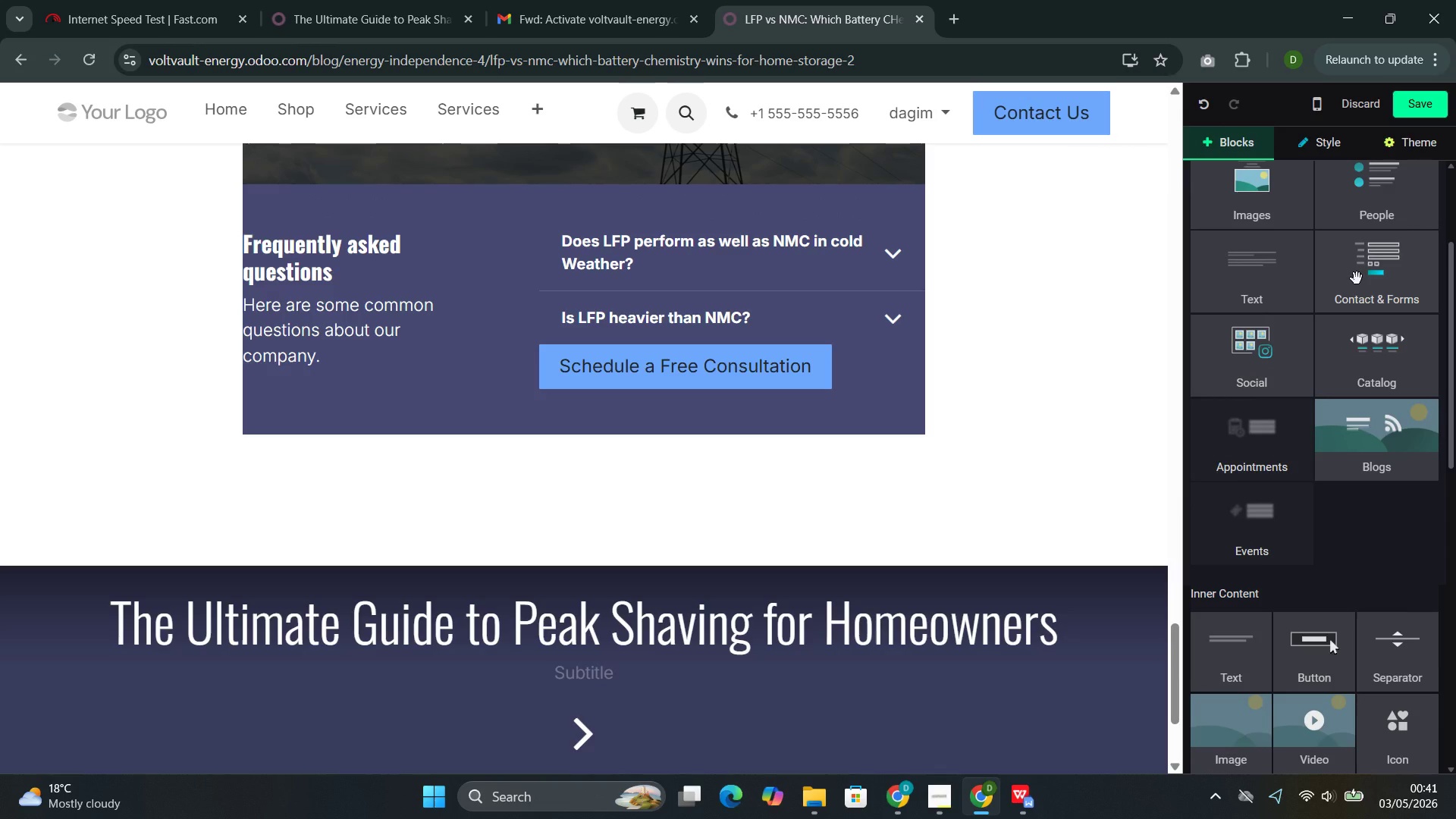 
left_click([1366, 281])
 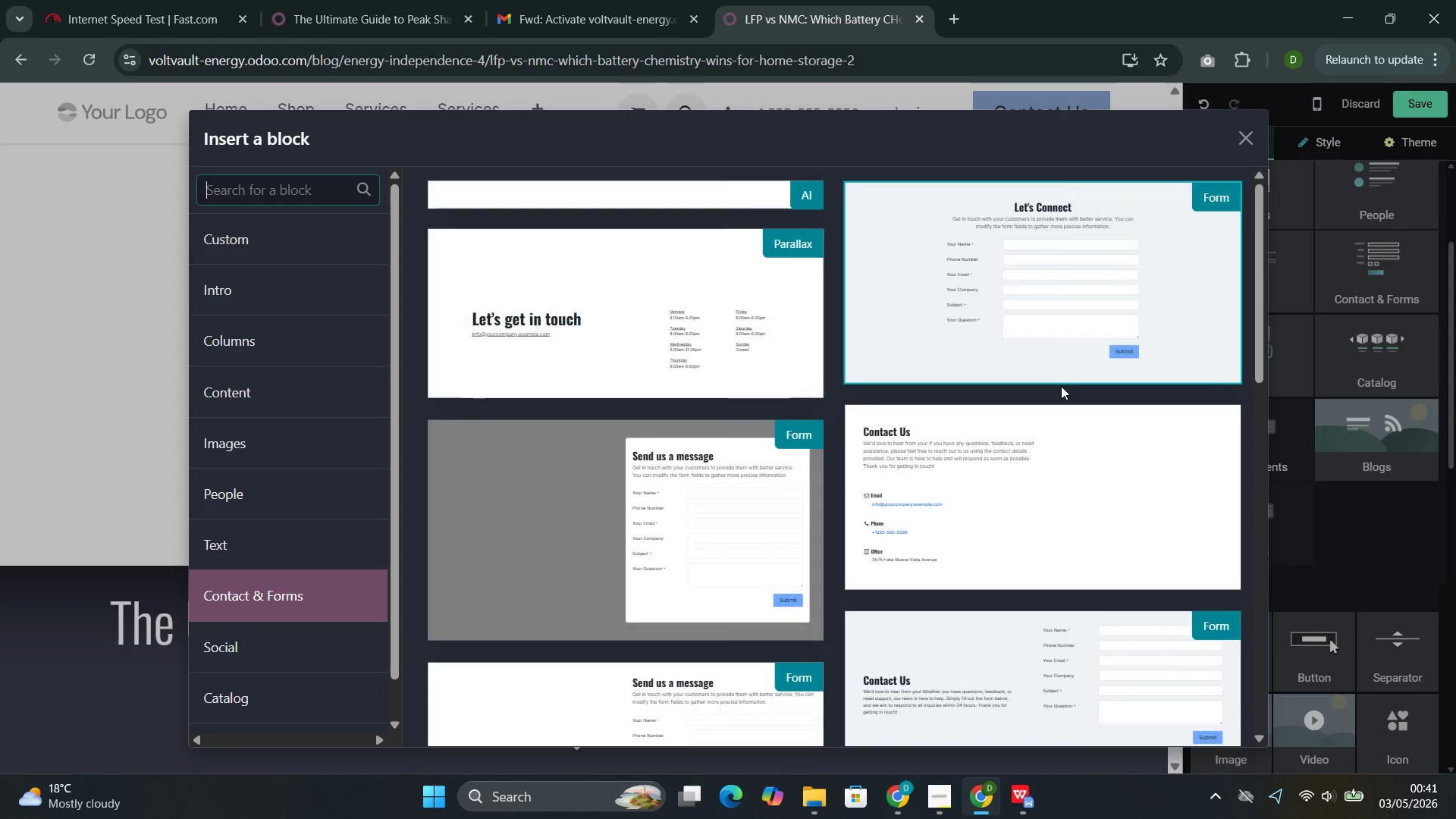 
scroll: coordinate [879, 369], scroll_direction: down, amount: 18.0
 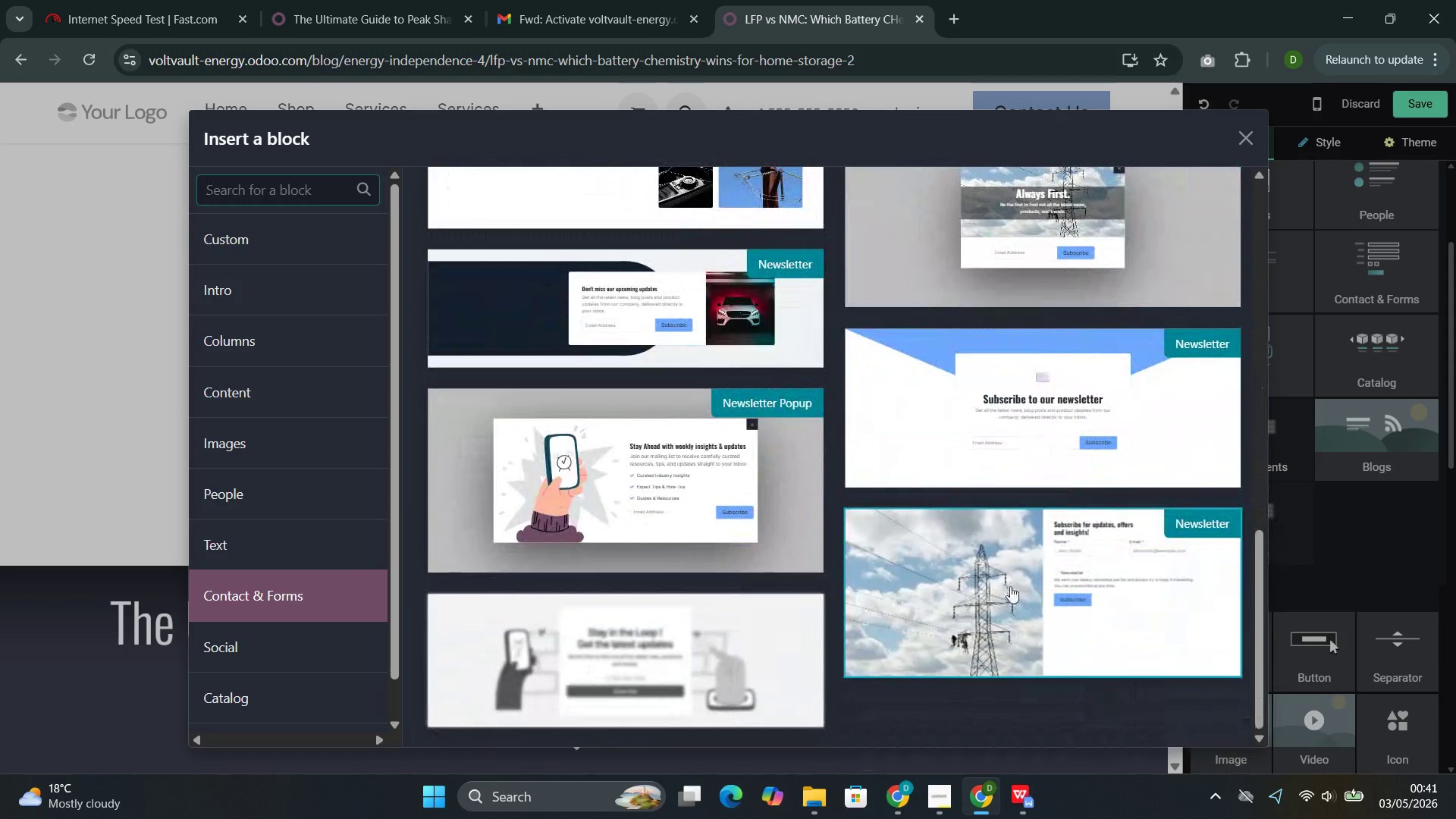 
left_click([1010, 586])
 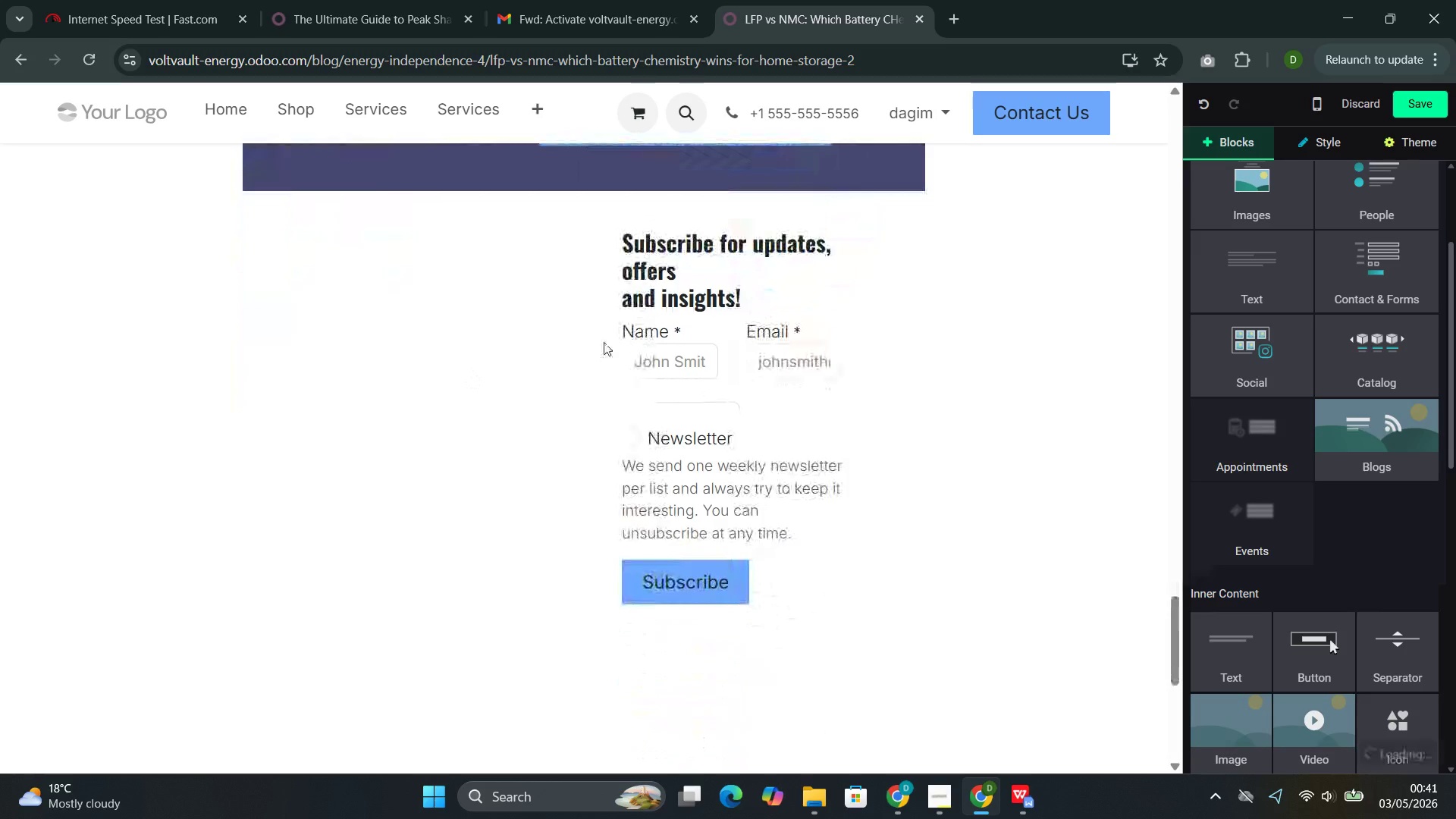 
left_click([569, 334])
 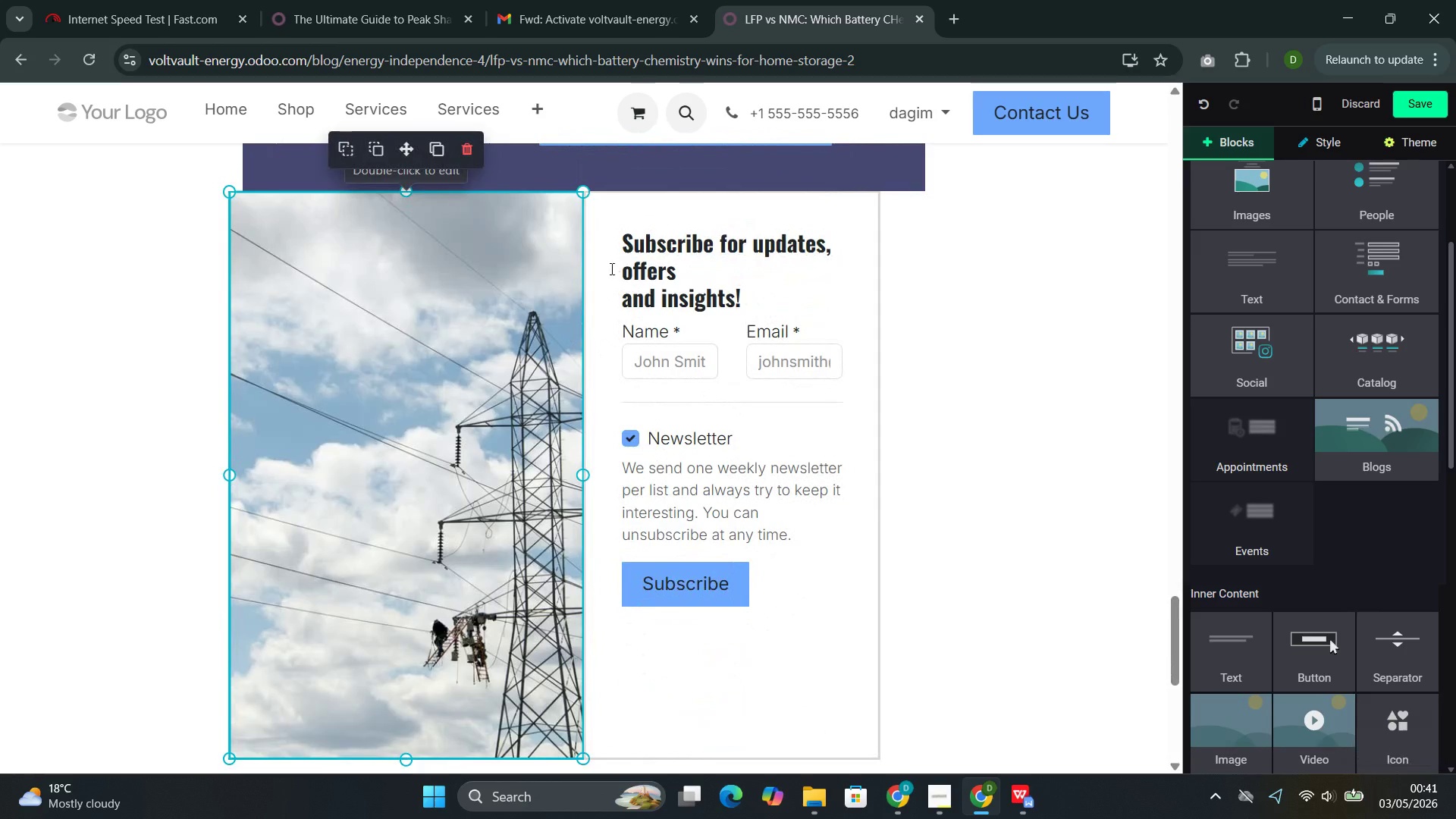 
left_click([555, 281])
 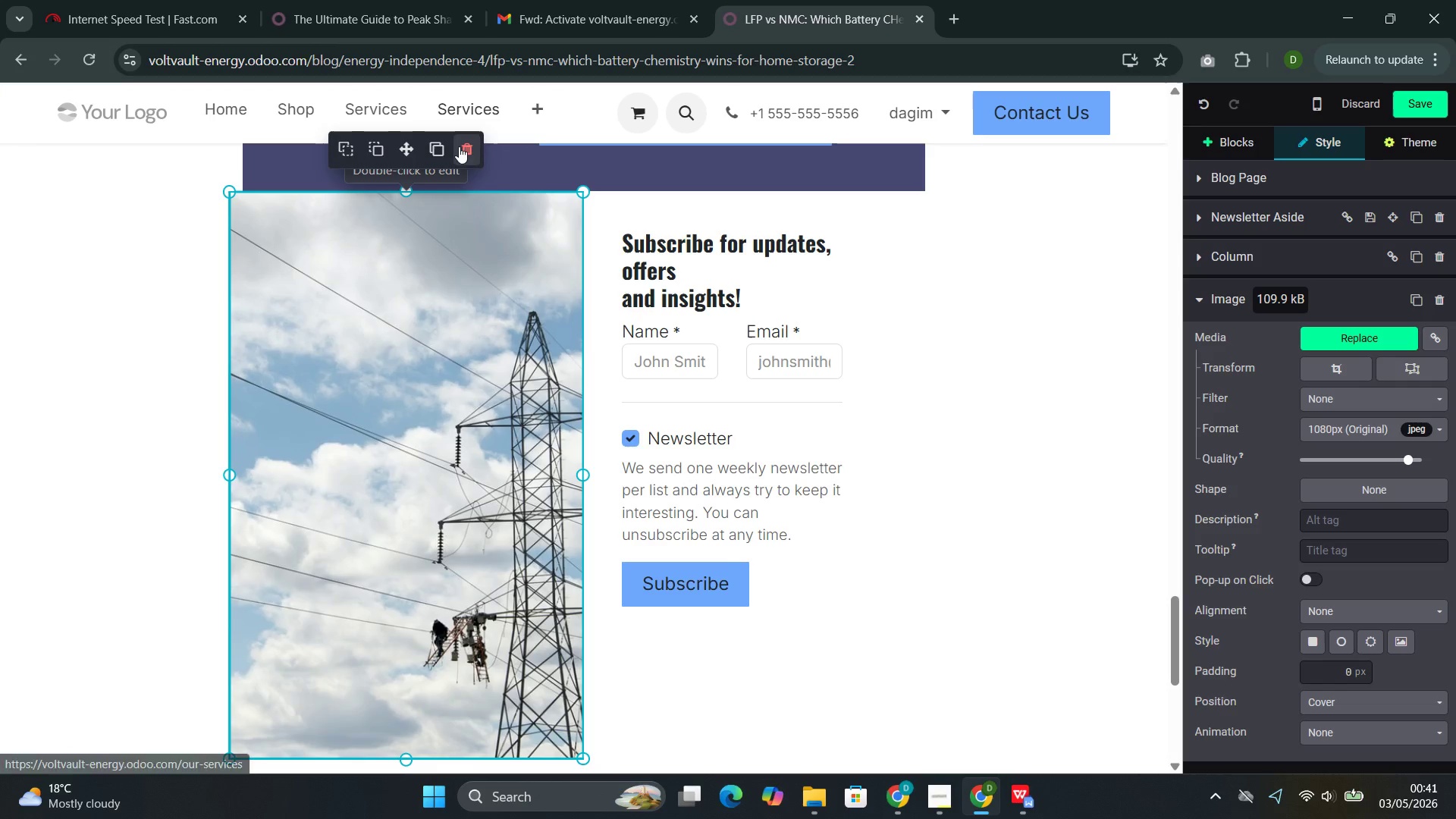 
left_click([468, 144])
 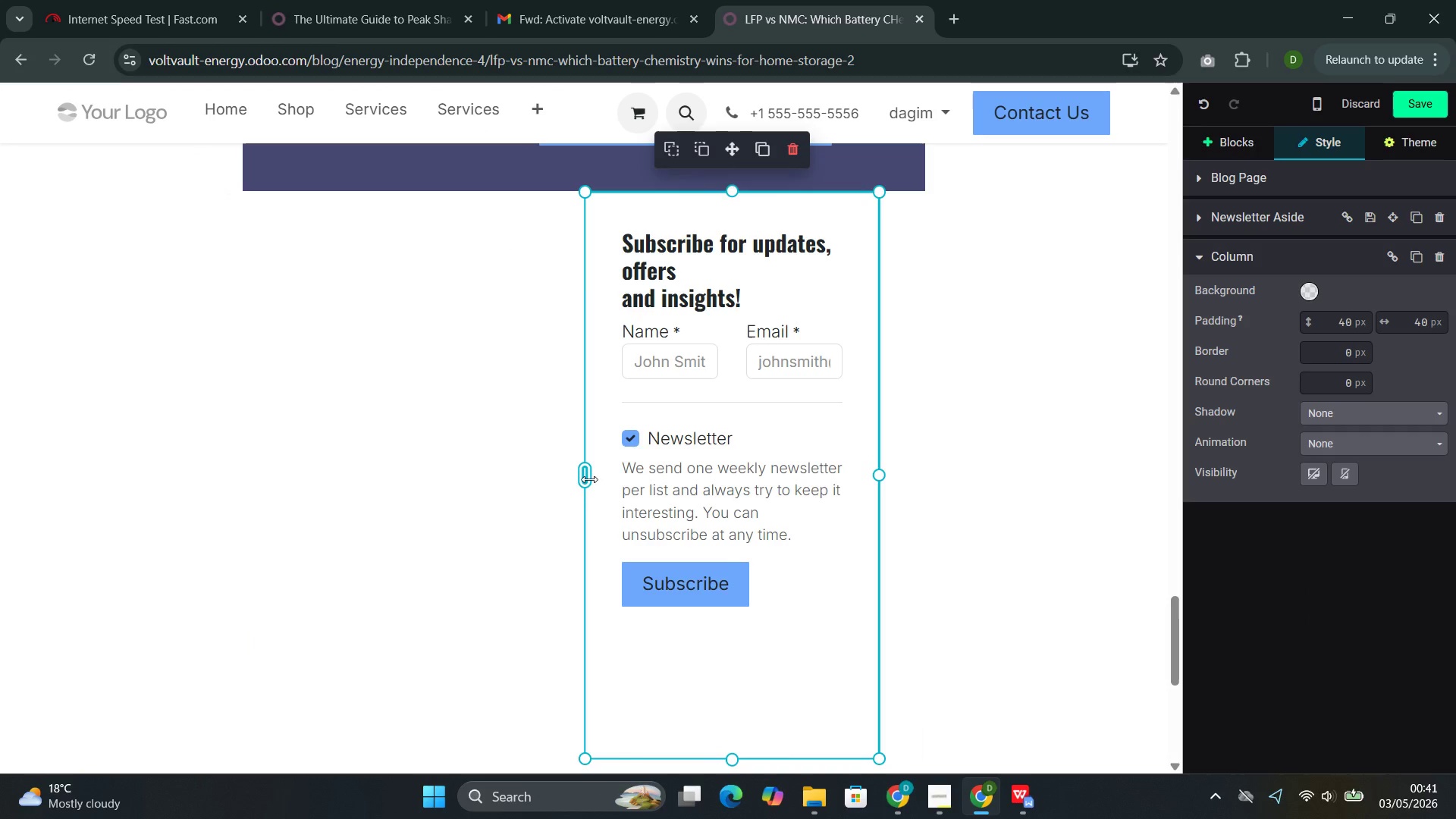 
left_click_drag(start_coordinate=[588, 477], to_coordinate=[189, 503])
 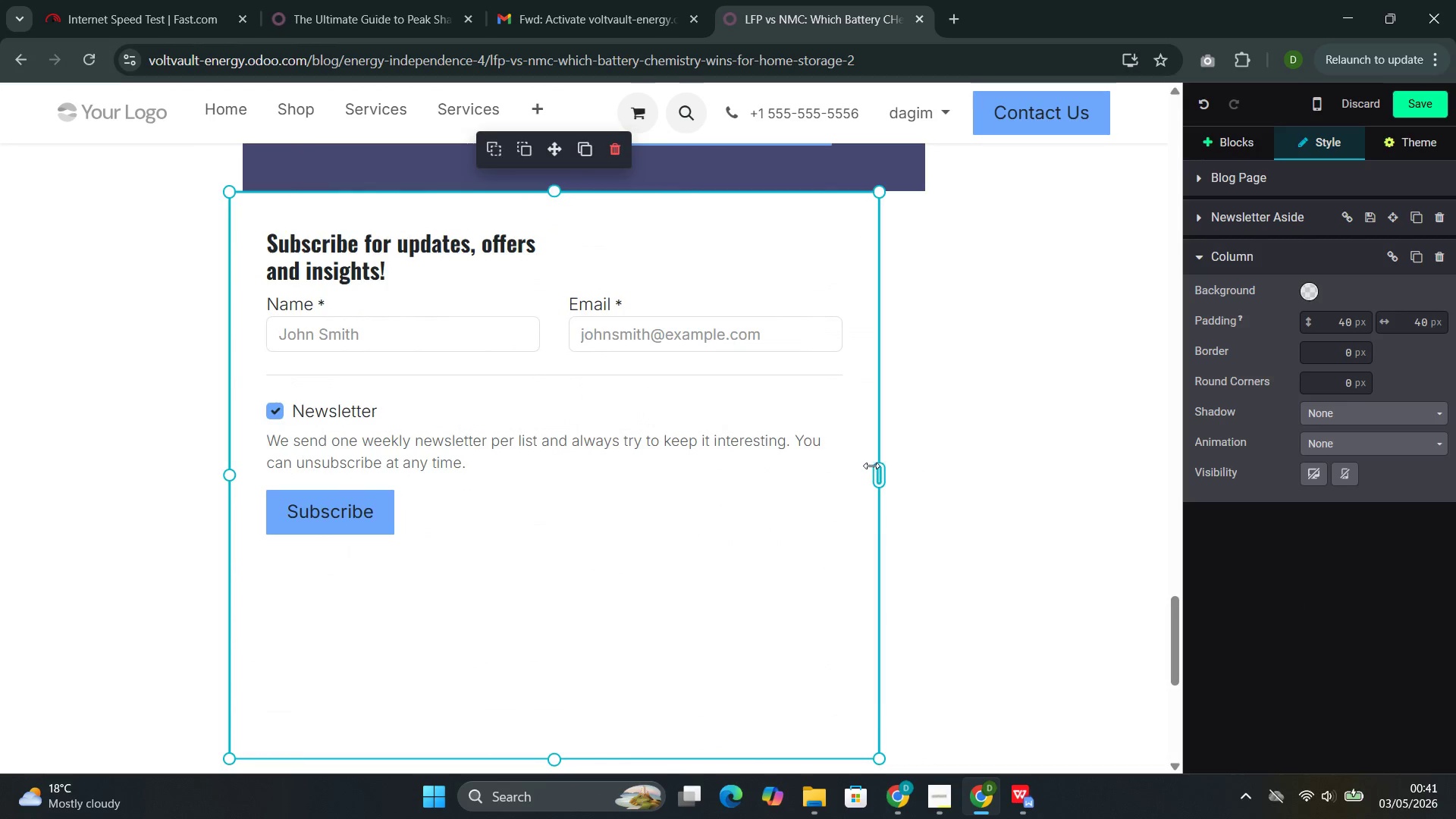 
left_click_drag(start_coordinate=[872, 466], to_coordinate=[937, 470])
 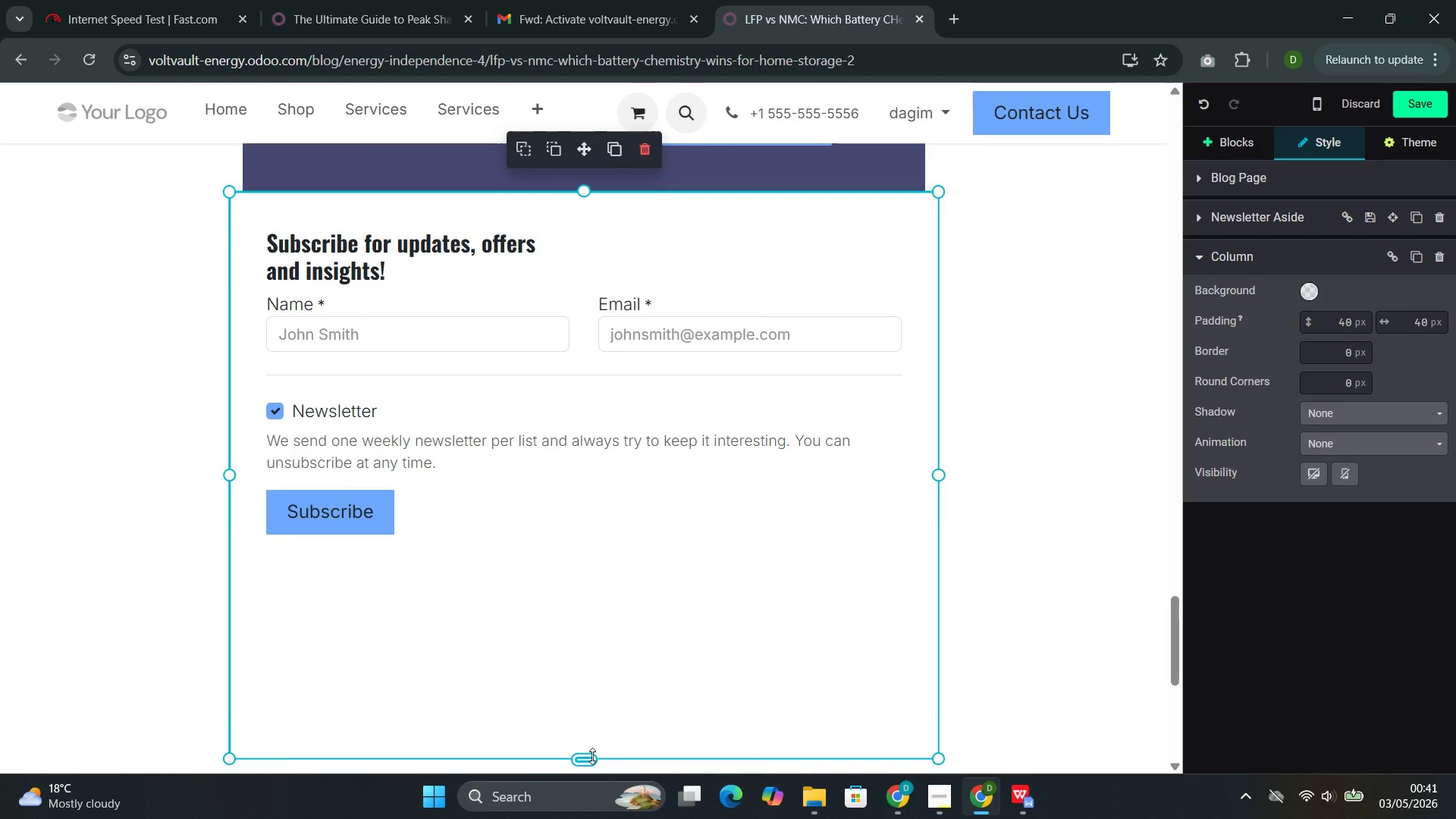 
left_click_drag(start_coordinate=[592, 755], to_coordinate=[624, 545])
 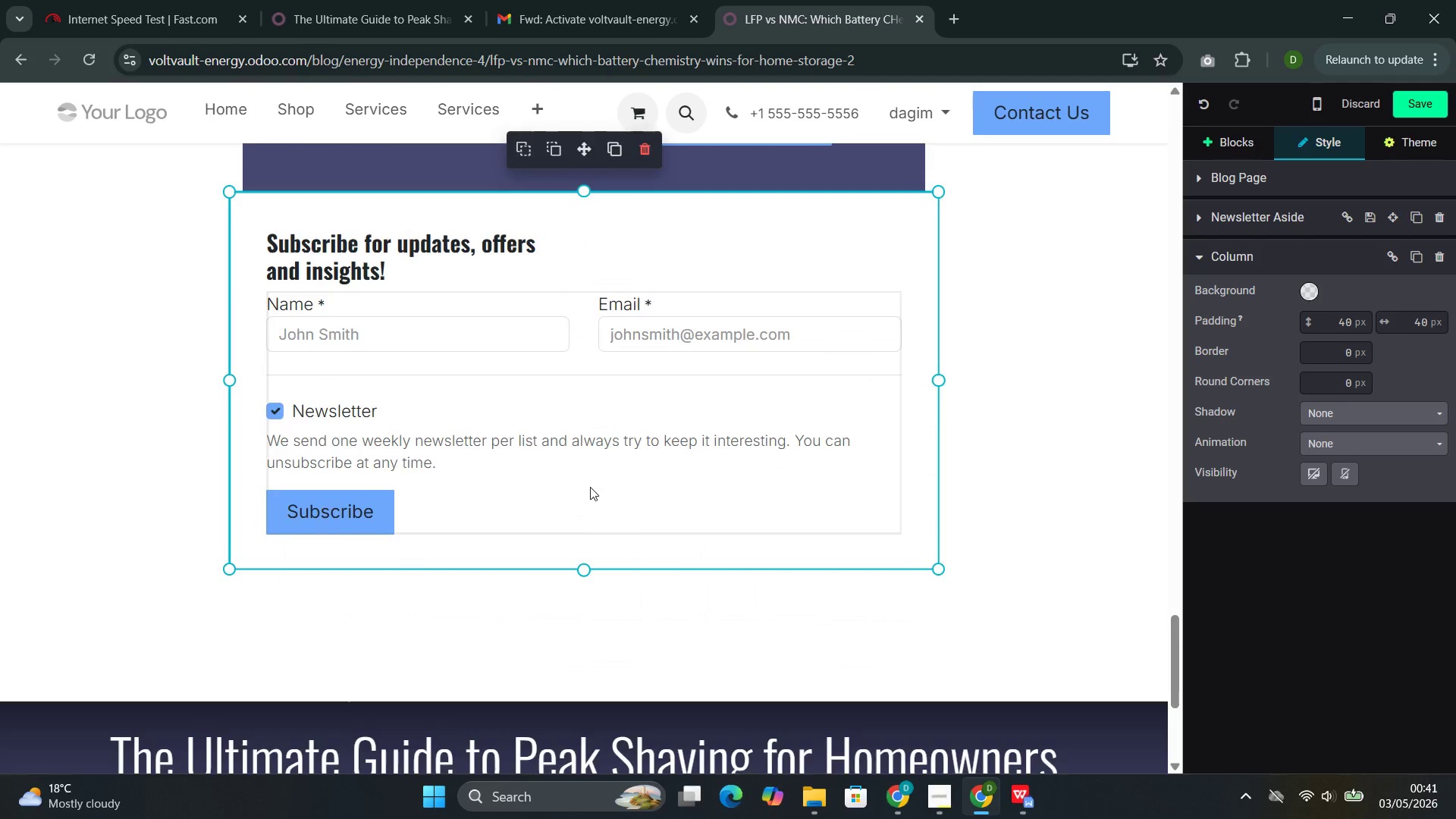 
scroll: coordinate [590, 487], scroll_direction: up, amount: 2.0
 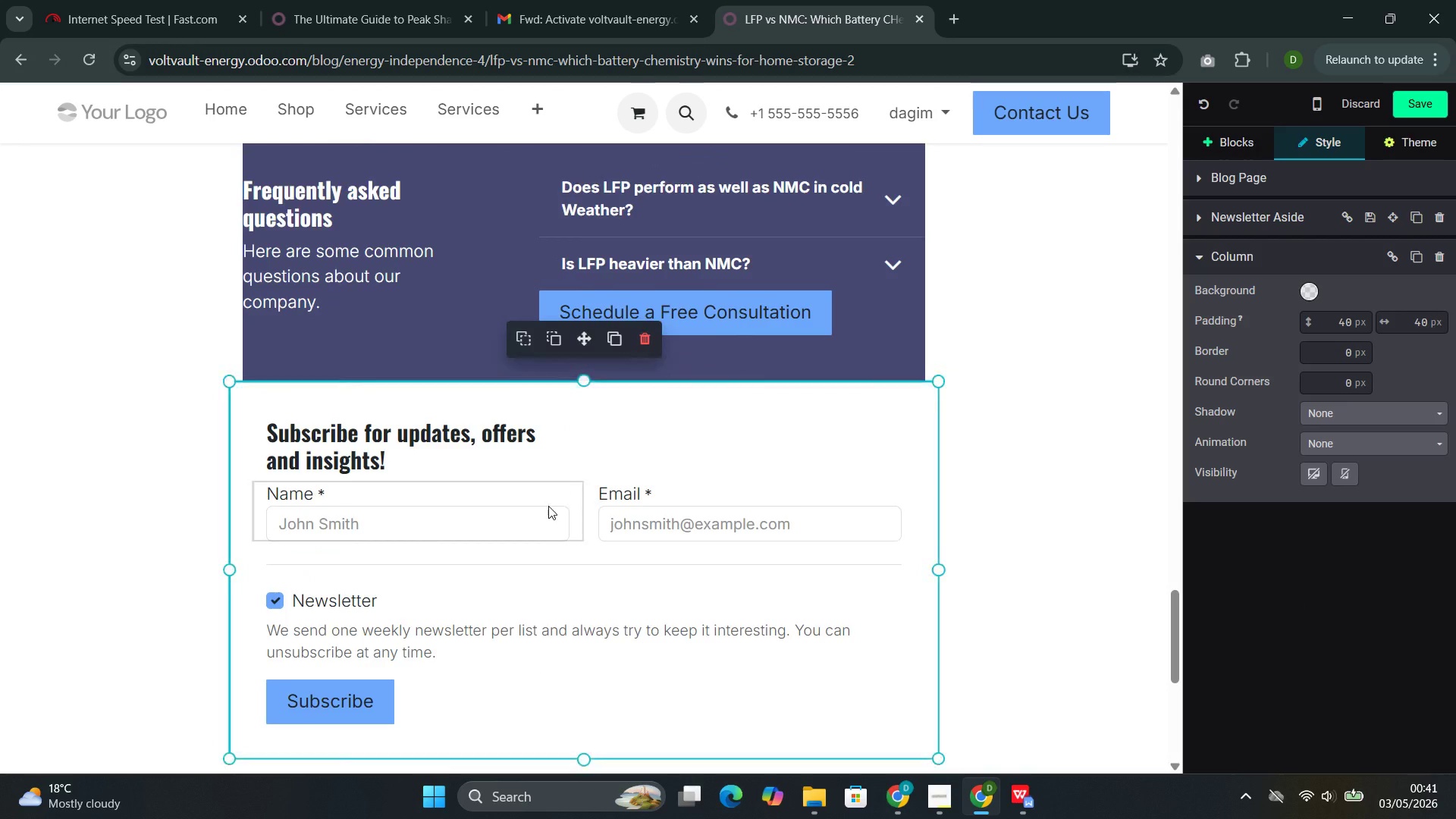 
left_click([548, 505])
 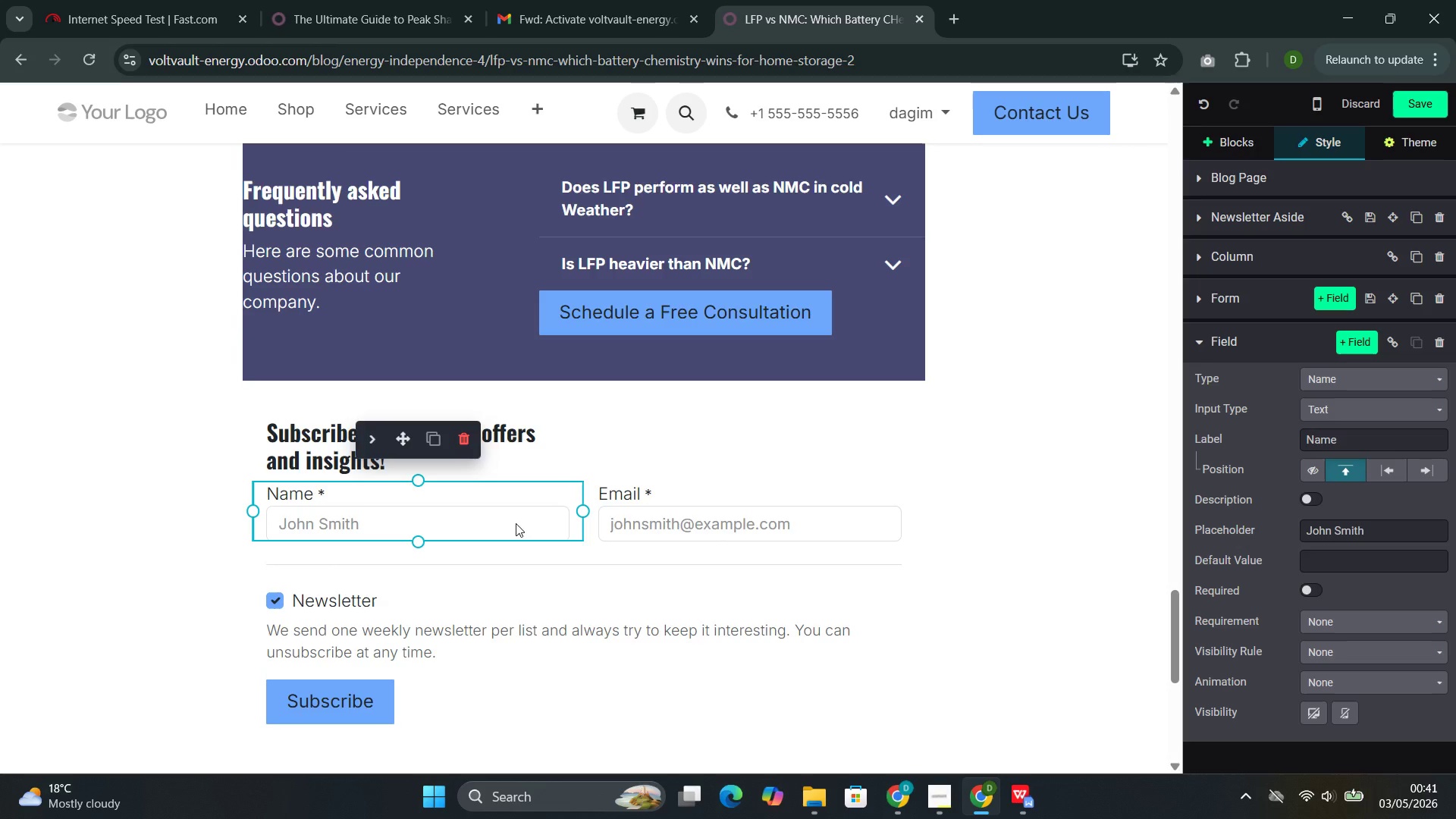 
left_click([516, 523])
 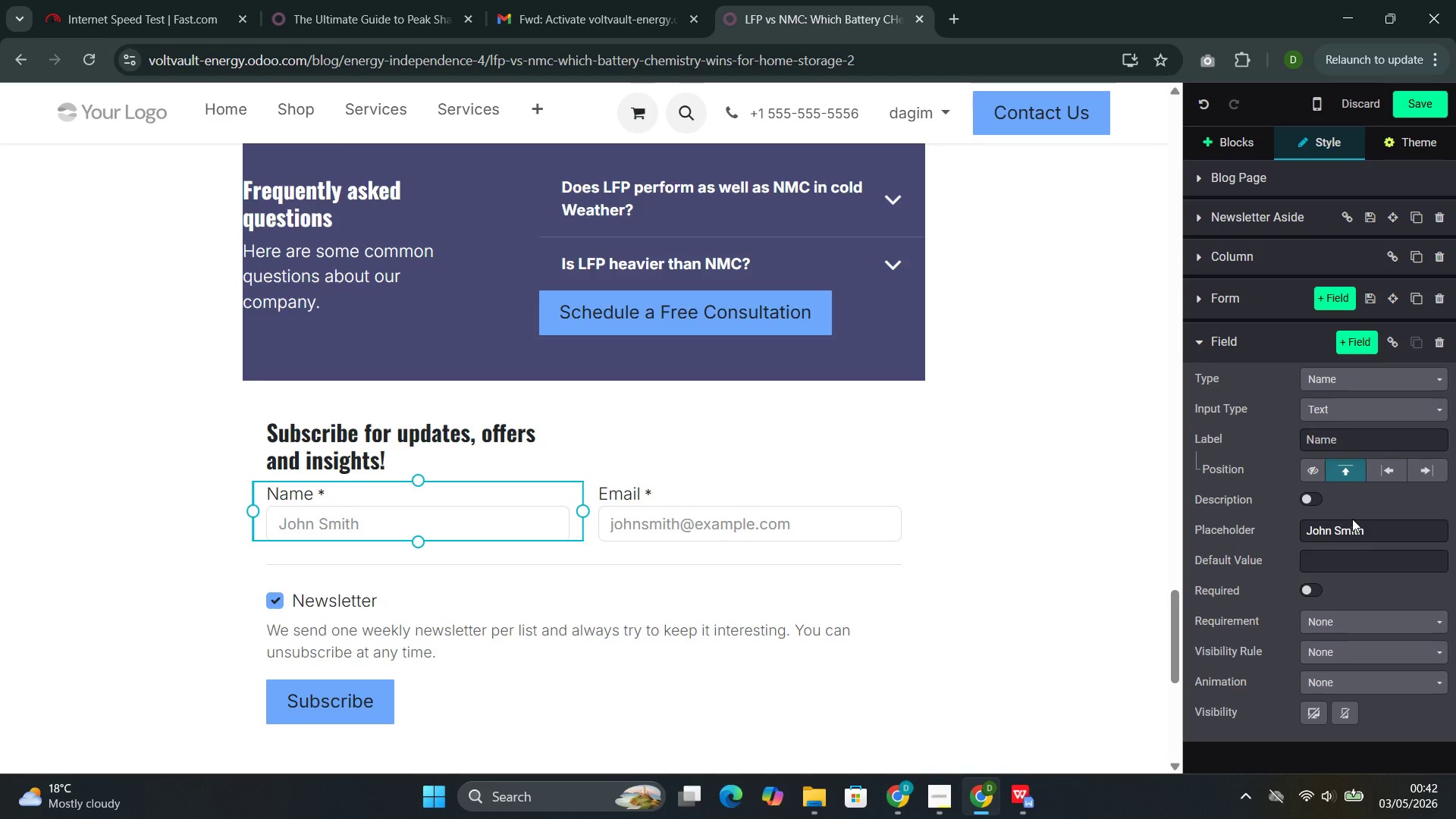 
left_click_drag(start_coordinate=[1364, 531], to_coordinate=[1235, 526])
 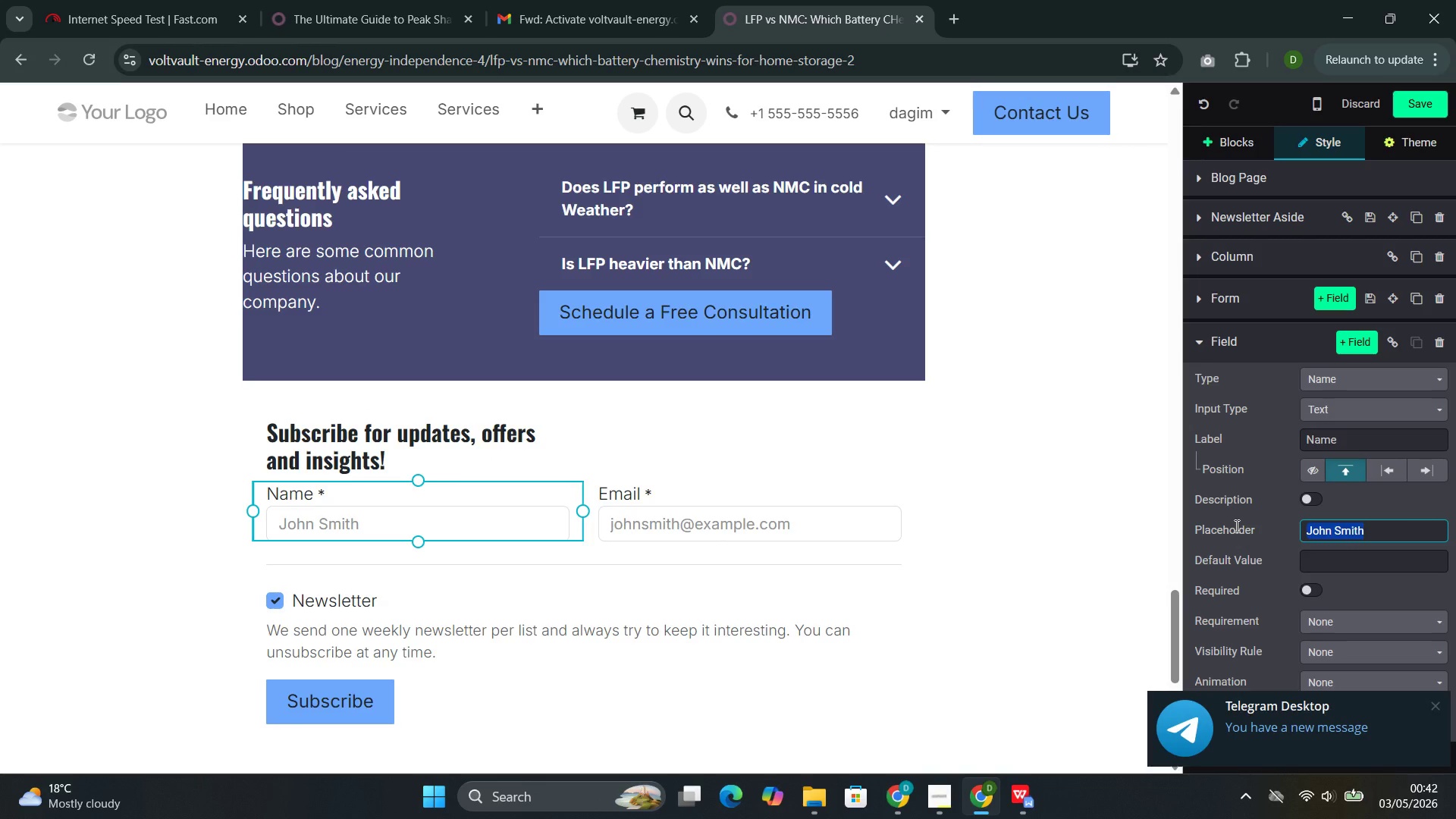 
type(Dagim Bekele)
 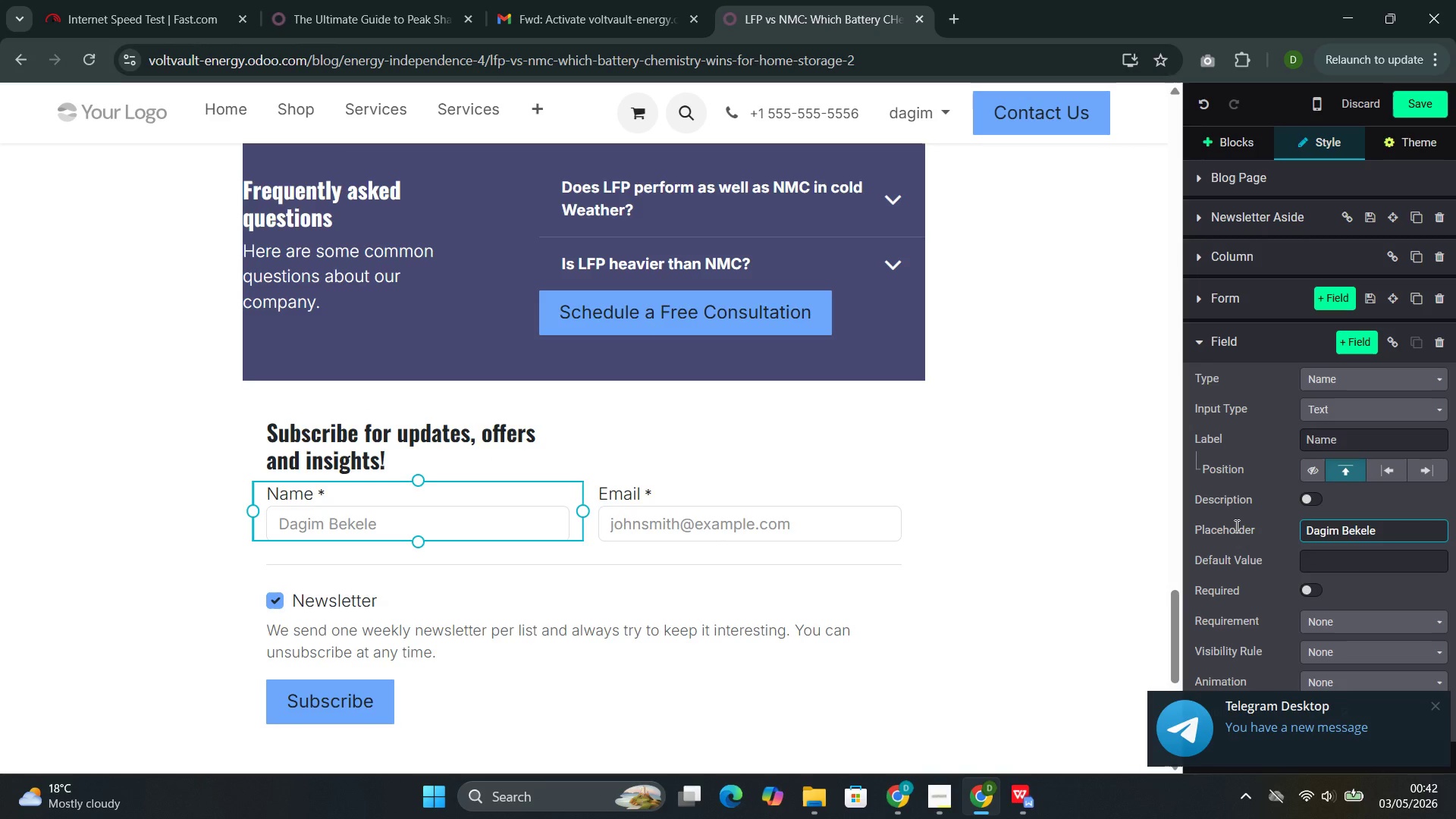 
left_click([711, 517])
 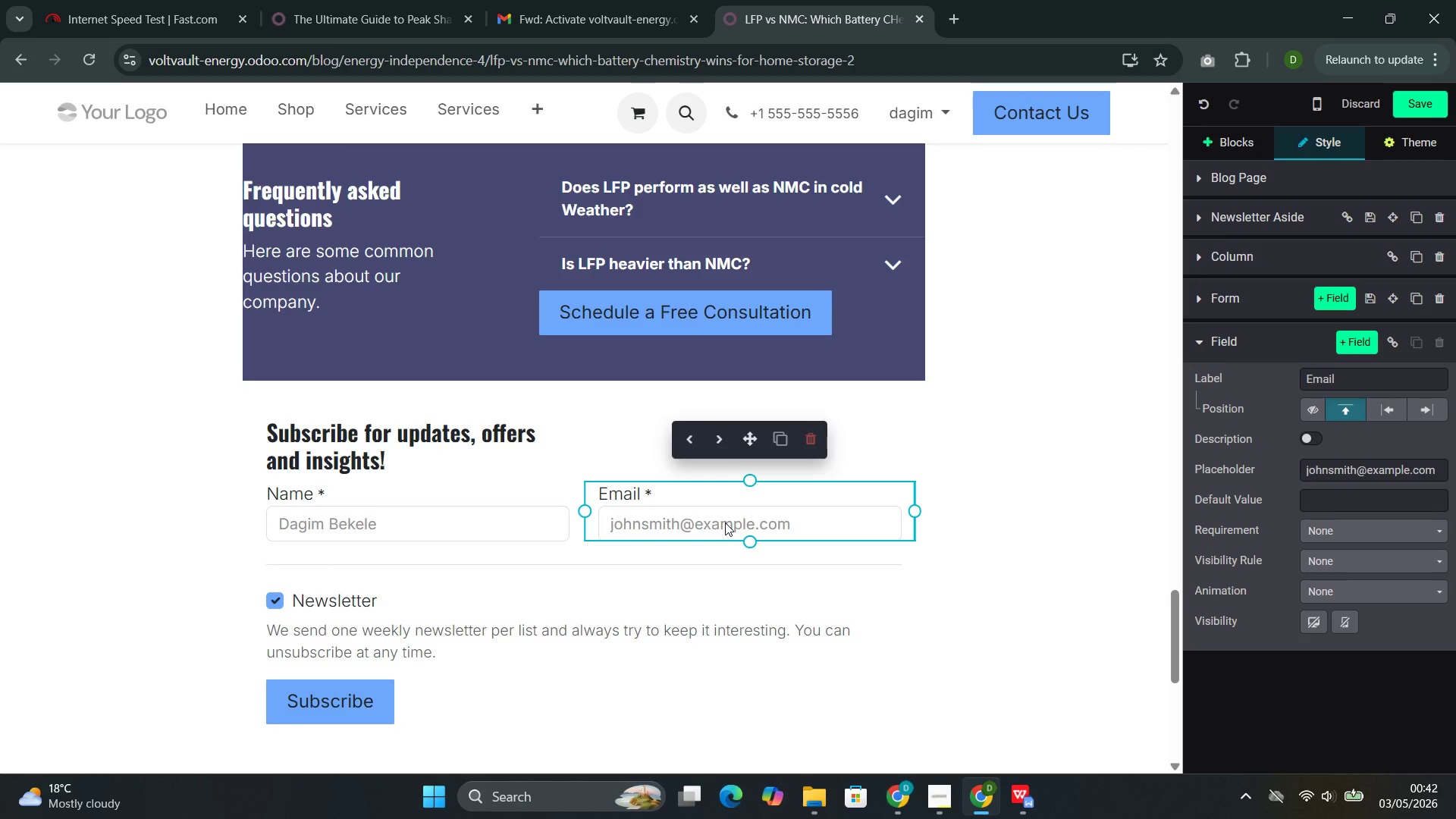 
double_click([725, 522])
 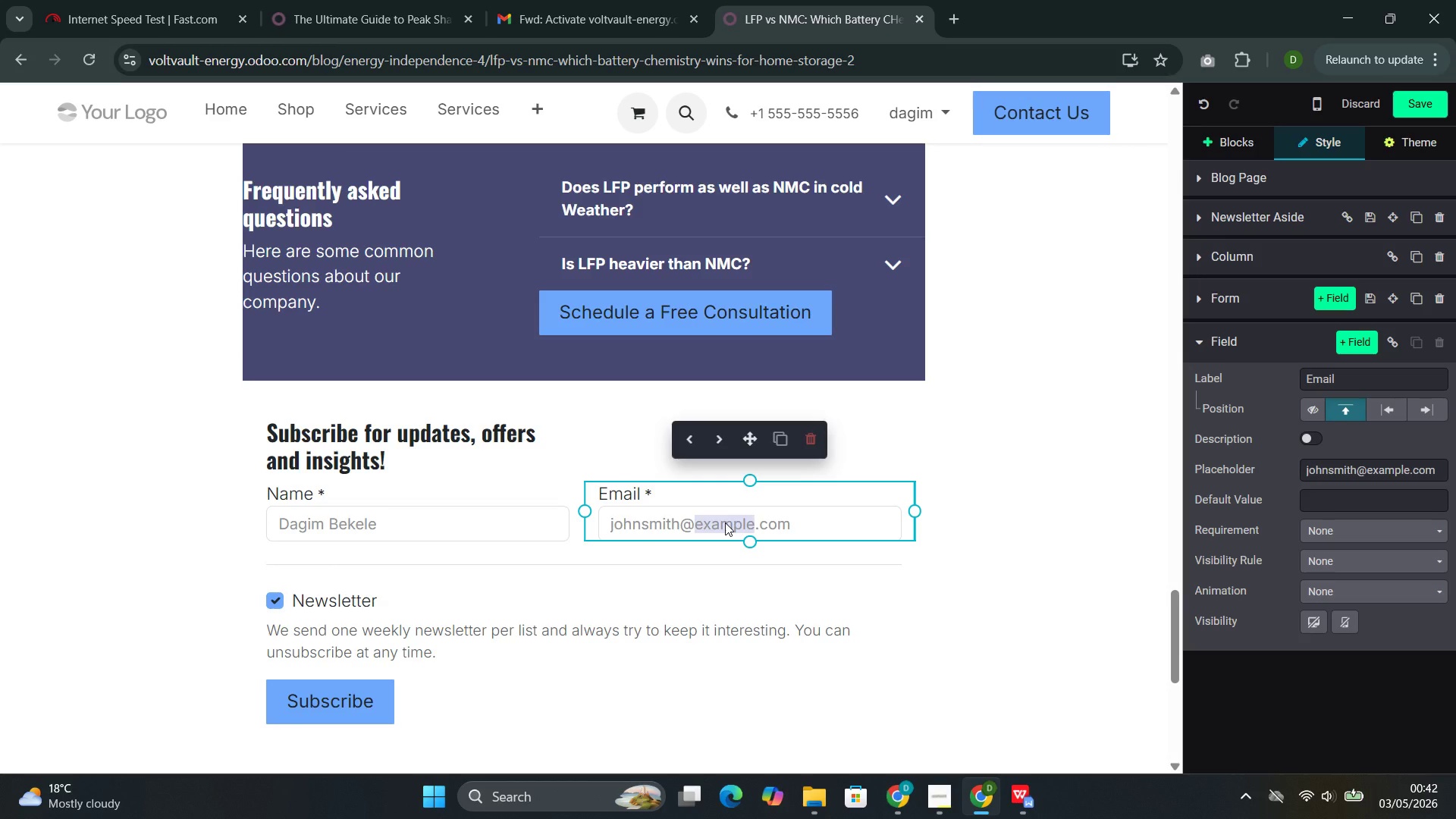 
triple_click([725, 522])
 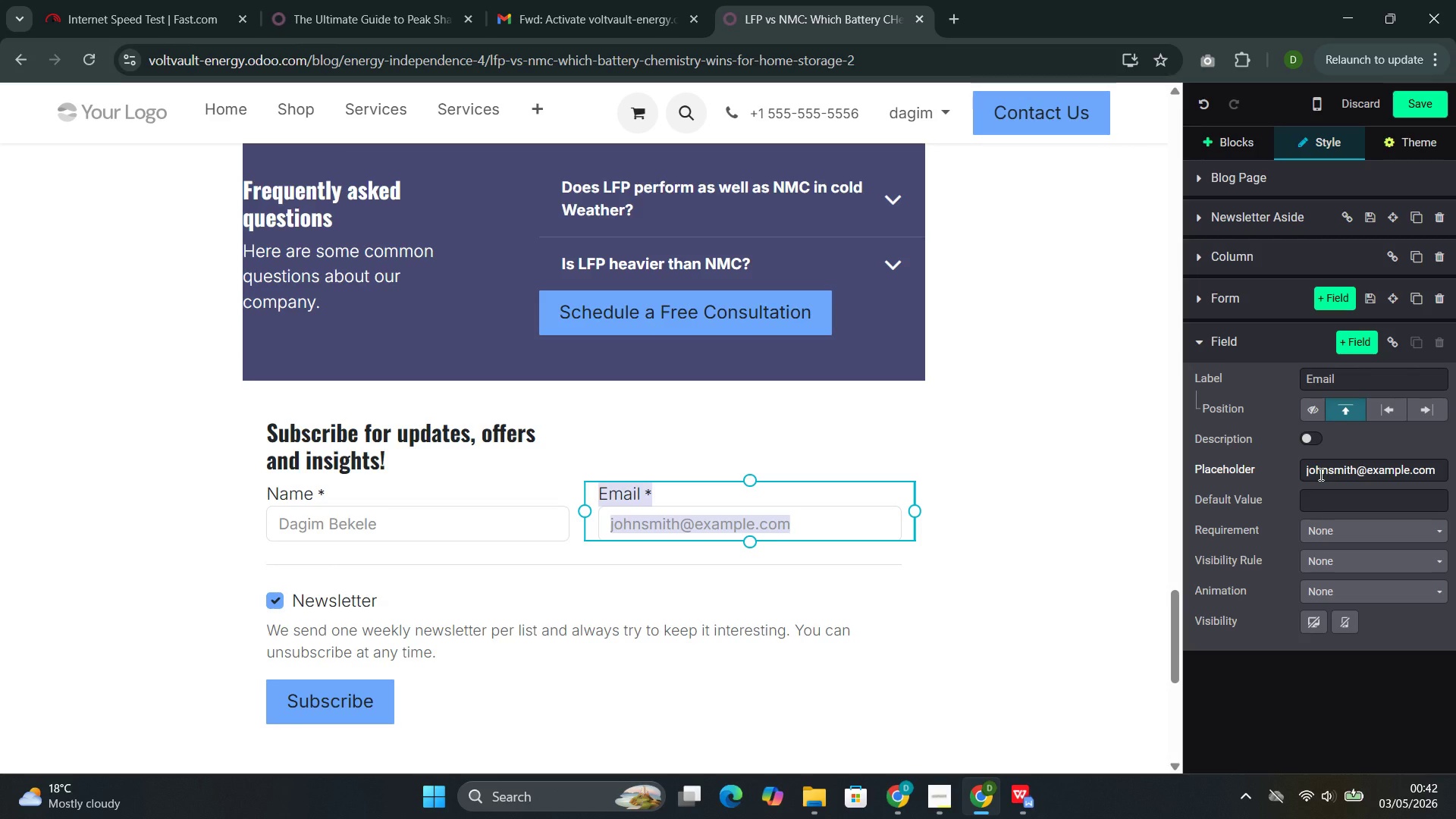 
double_click([1346, 468])
 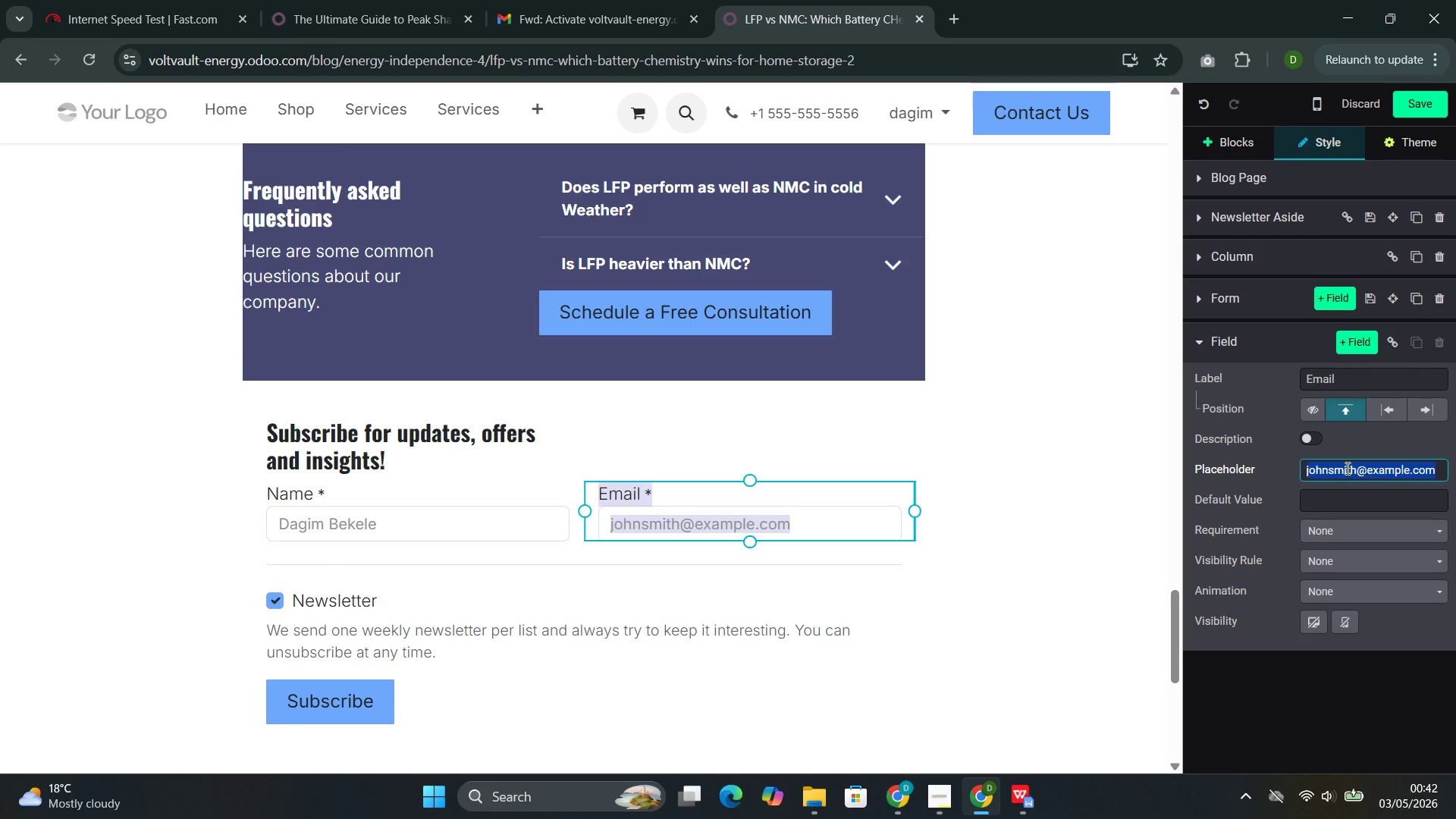 
triple_click([1346, 468])
 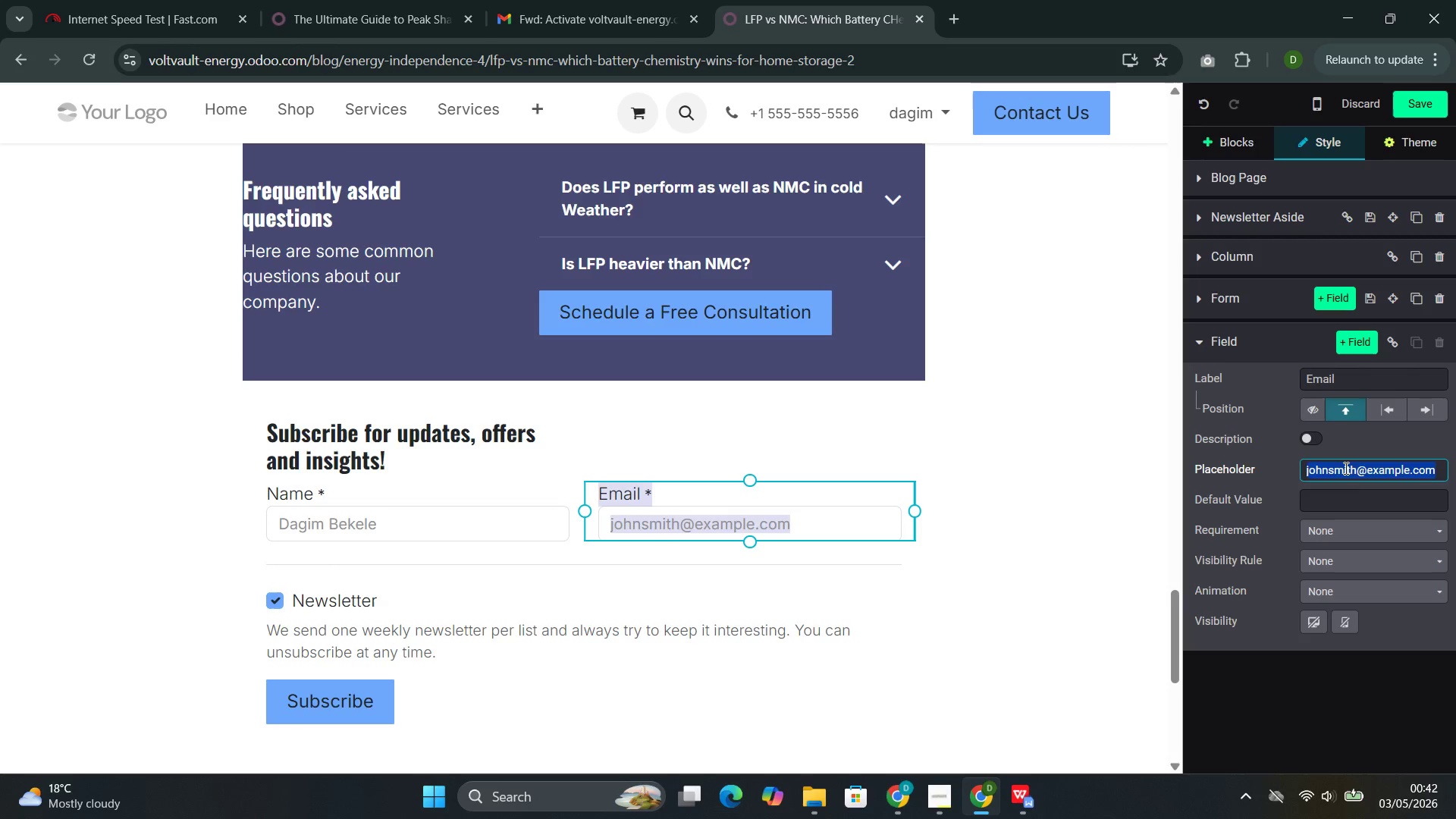 
key(Backspace)
type(bekeldagim3@gmail.com)
 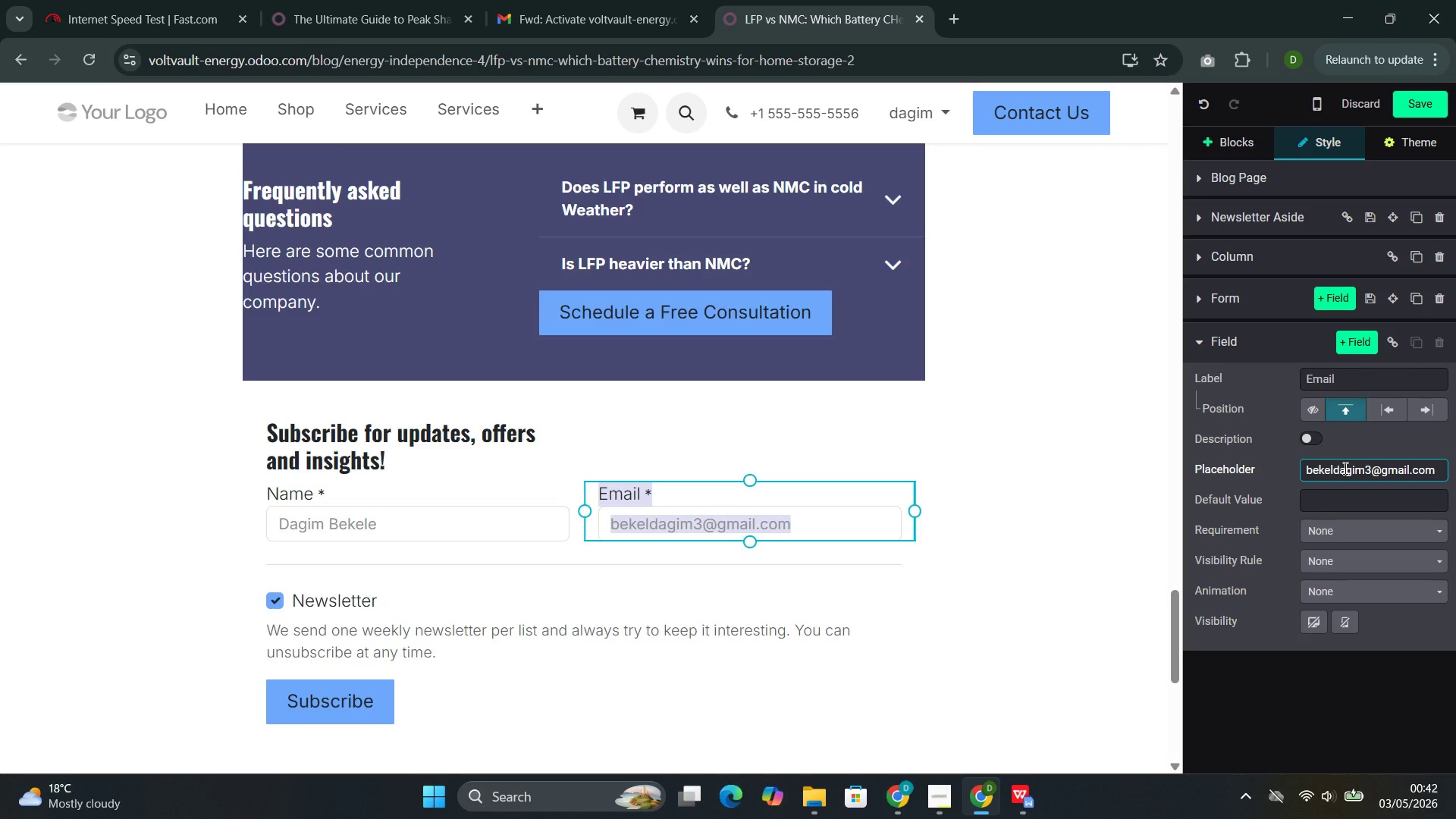 
left_click([902, 741])